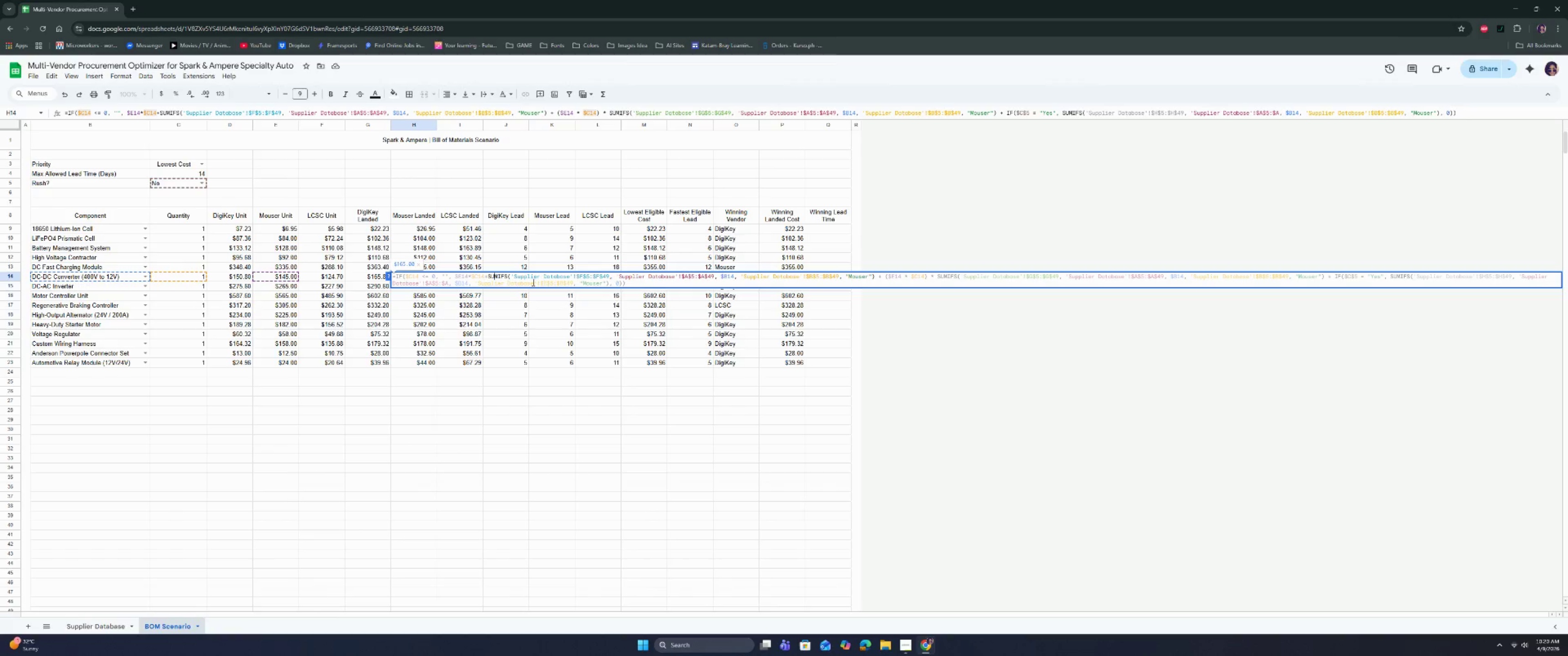 
left_click([485, 279])
 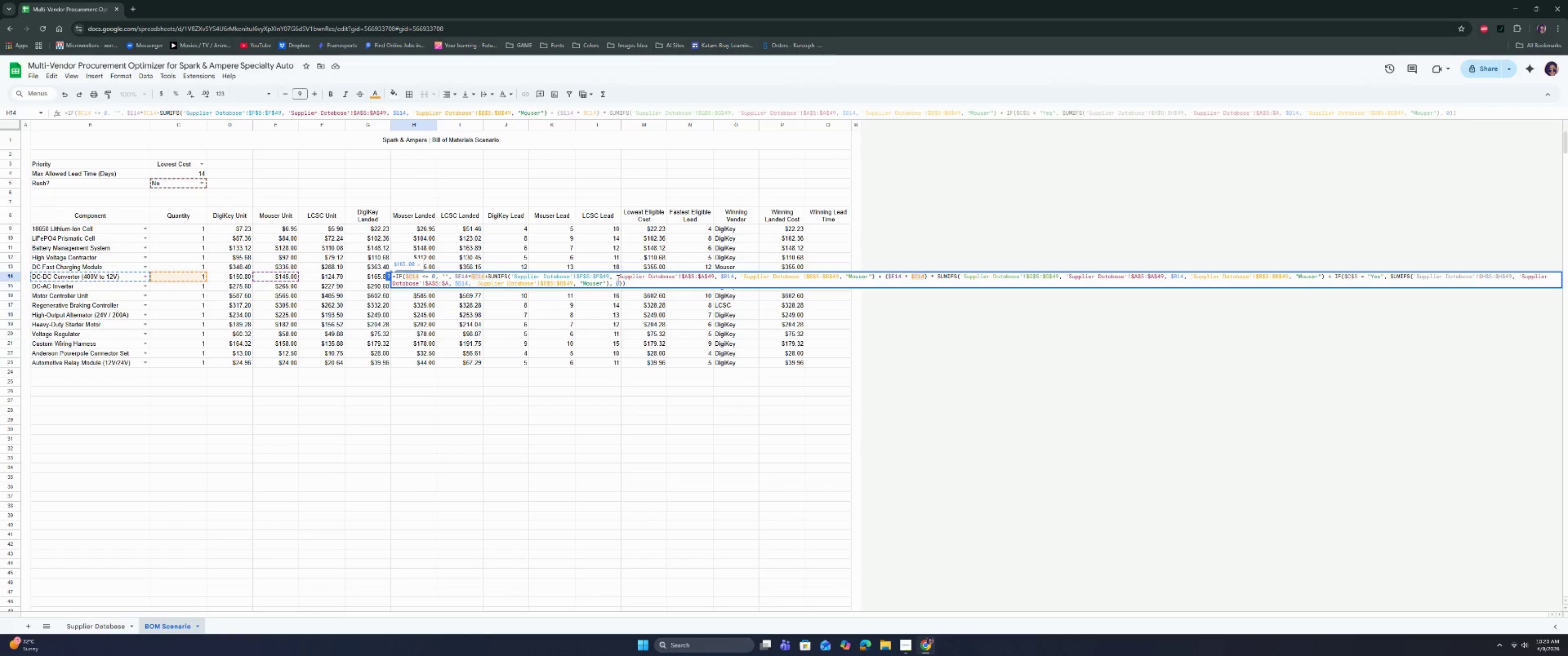 
left_click([620, 276])
 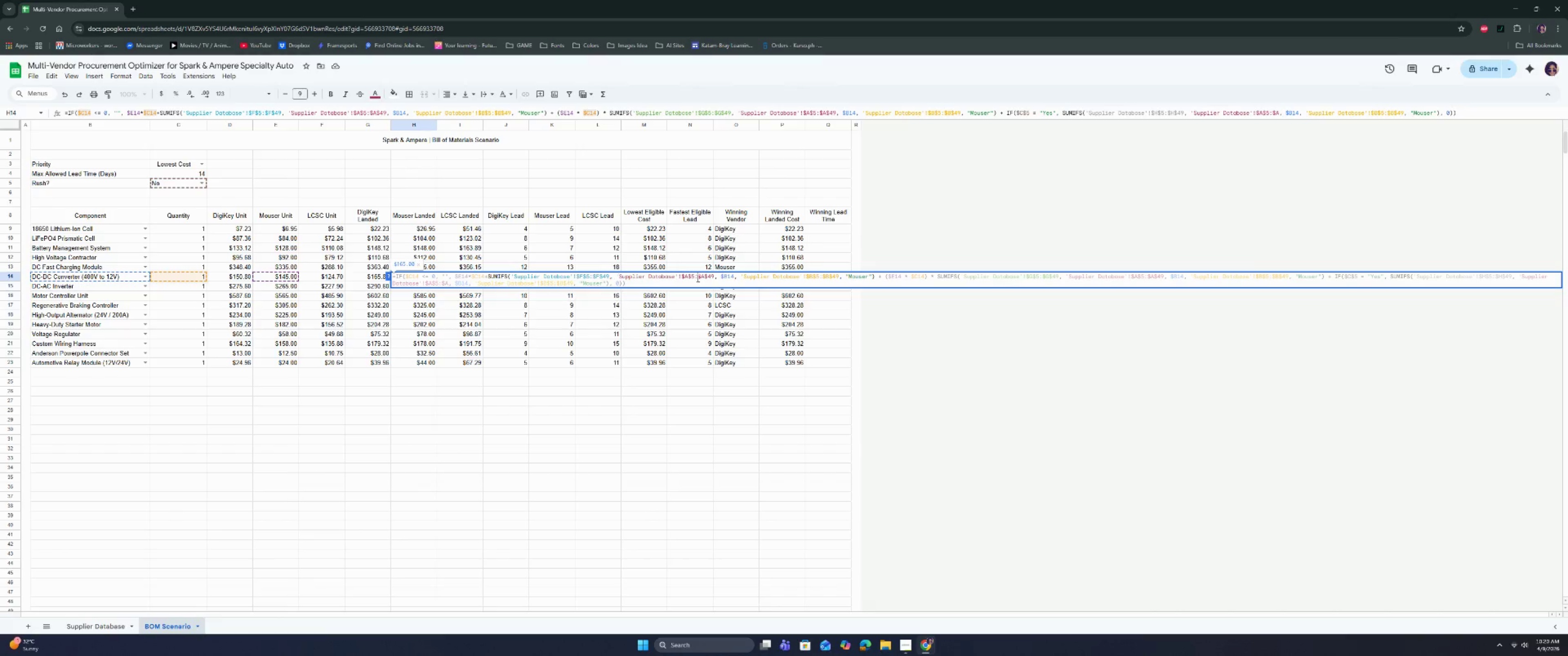 
left_click([697, 278])
 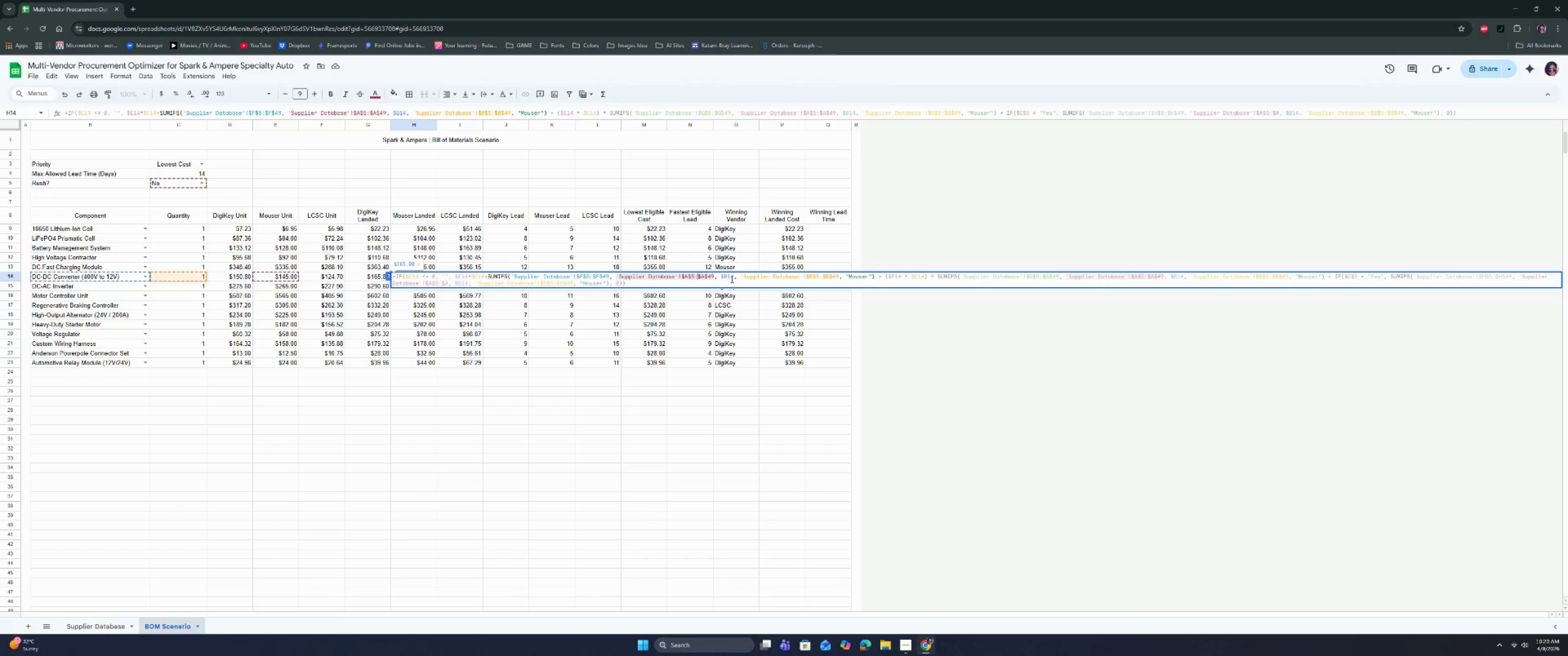 
wait(6.05)
 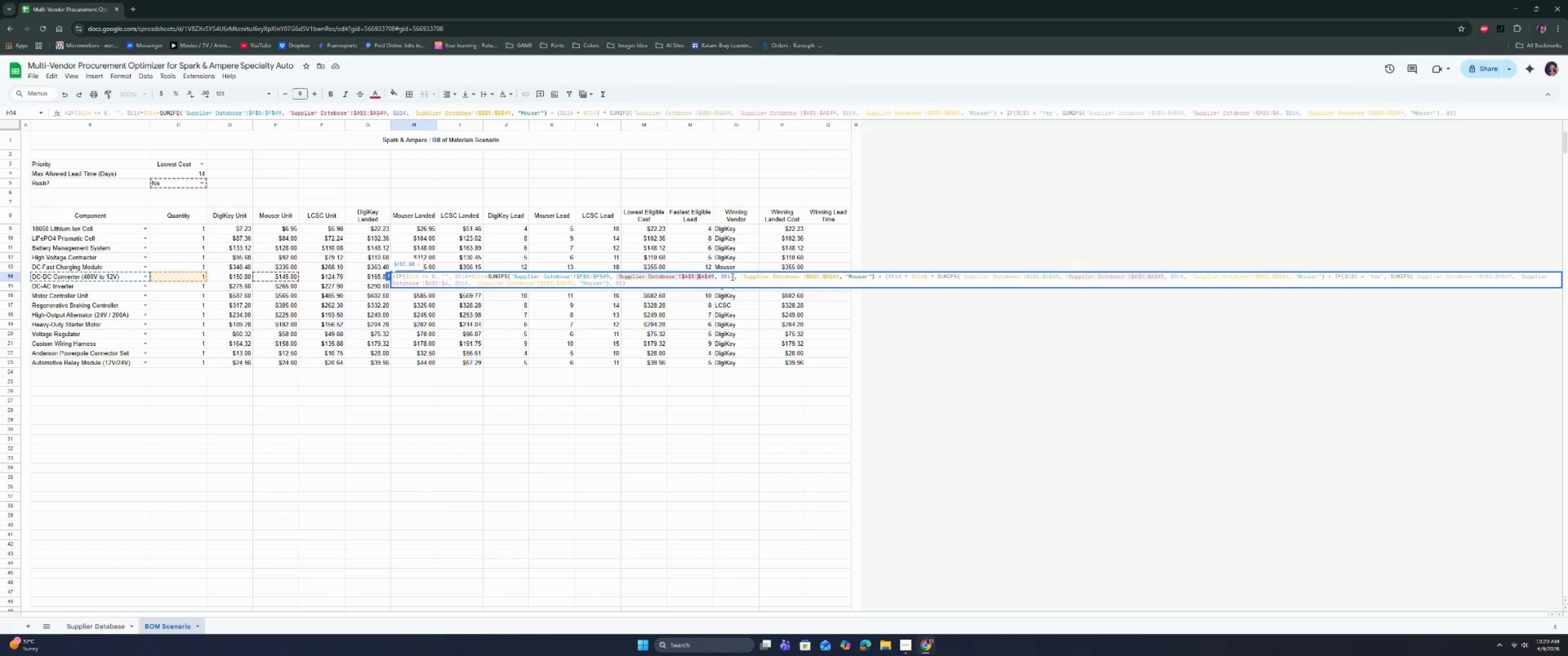 
left_click([731, 279])
 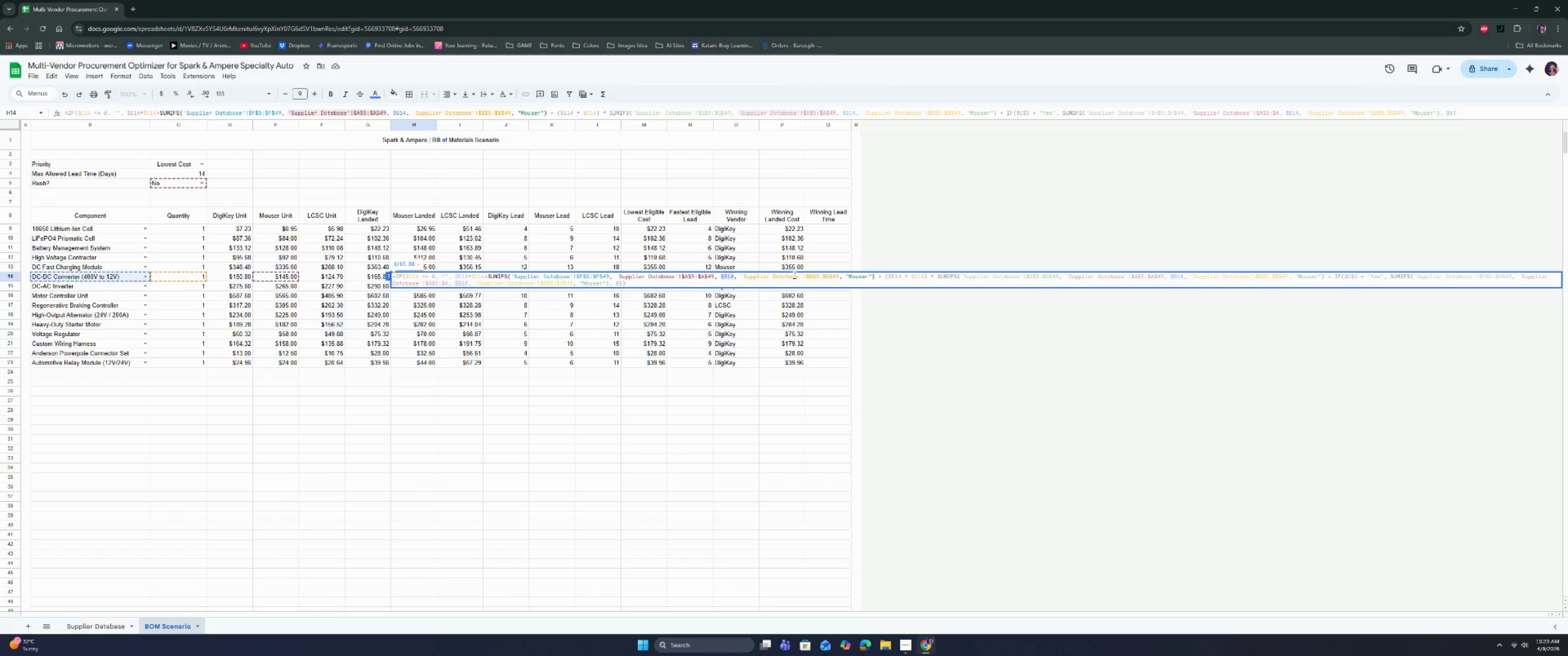 
left_click([846, 275])
 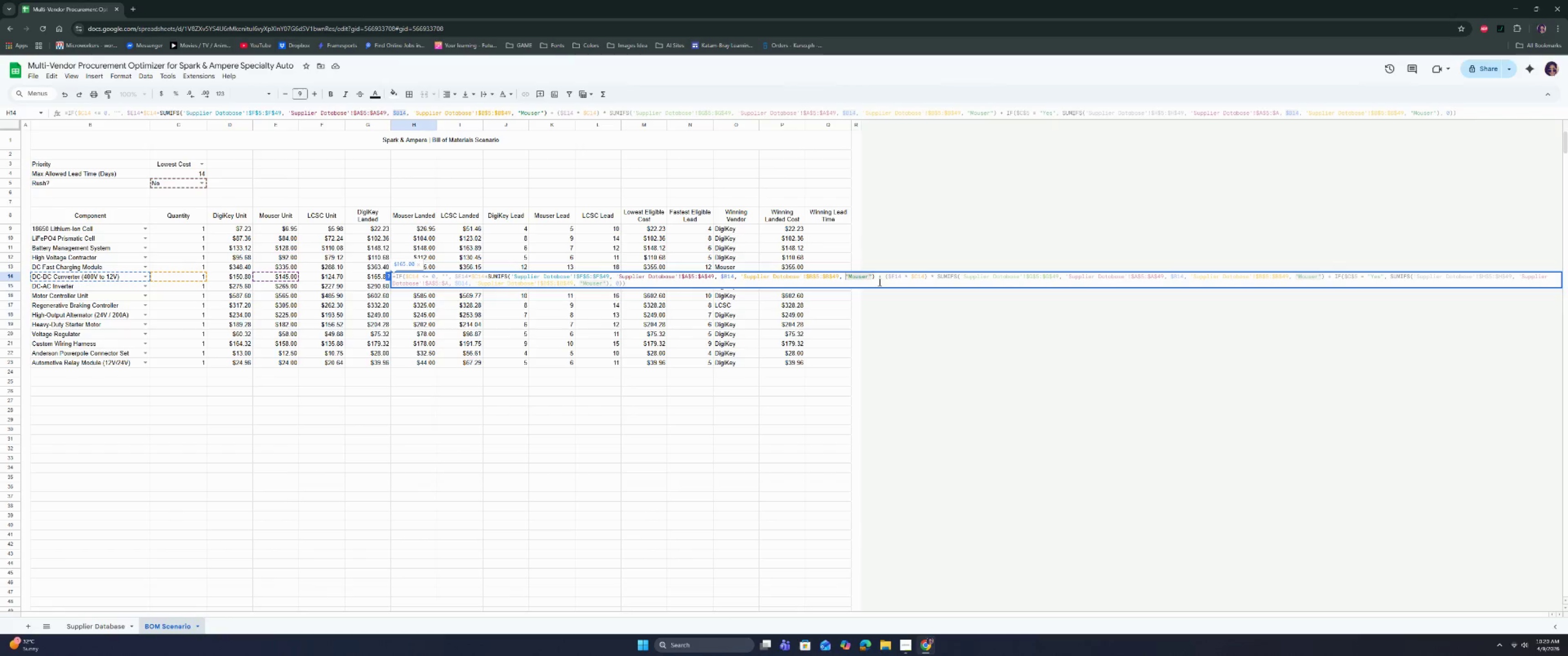 
wait(8.62)
 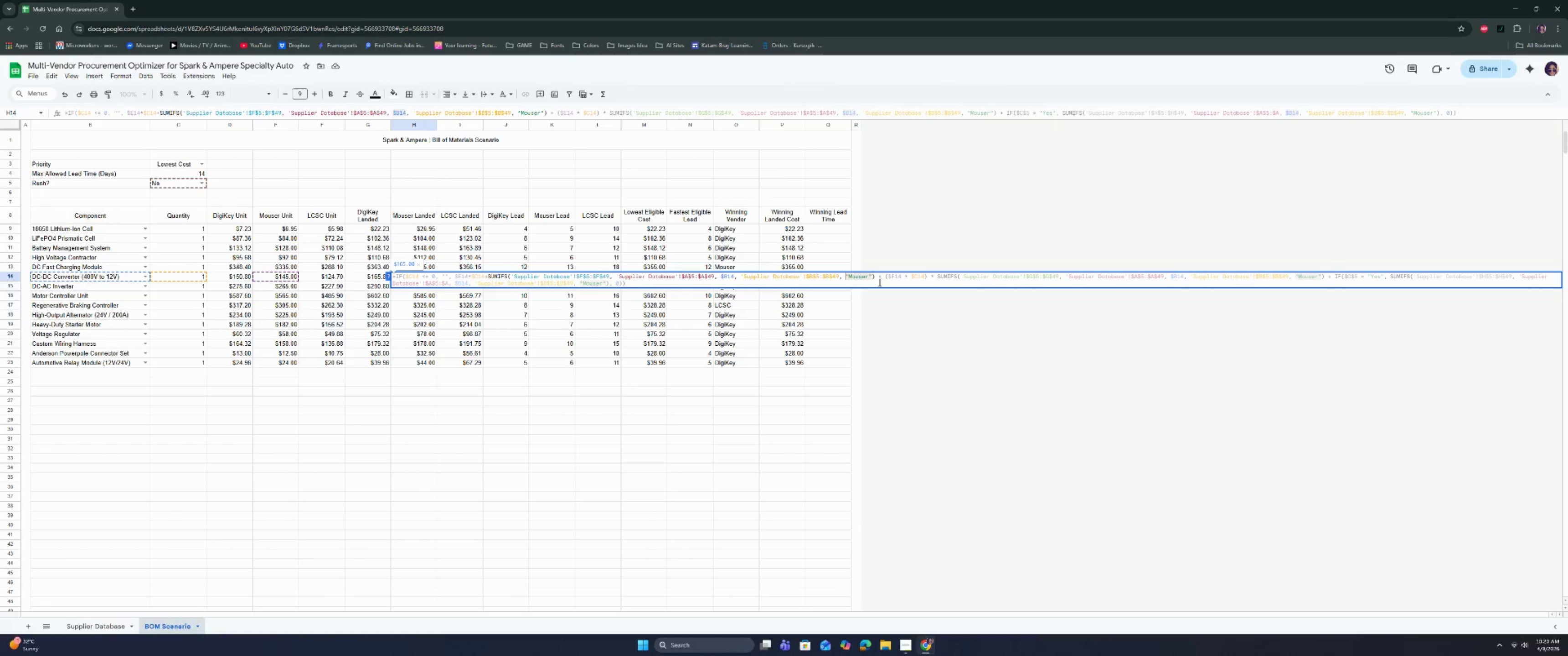 
left_click([882, 279])
 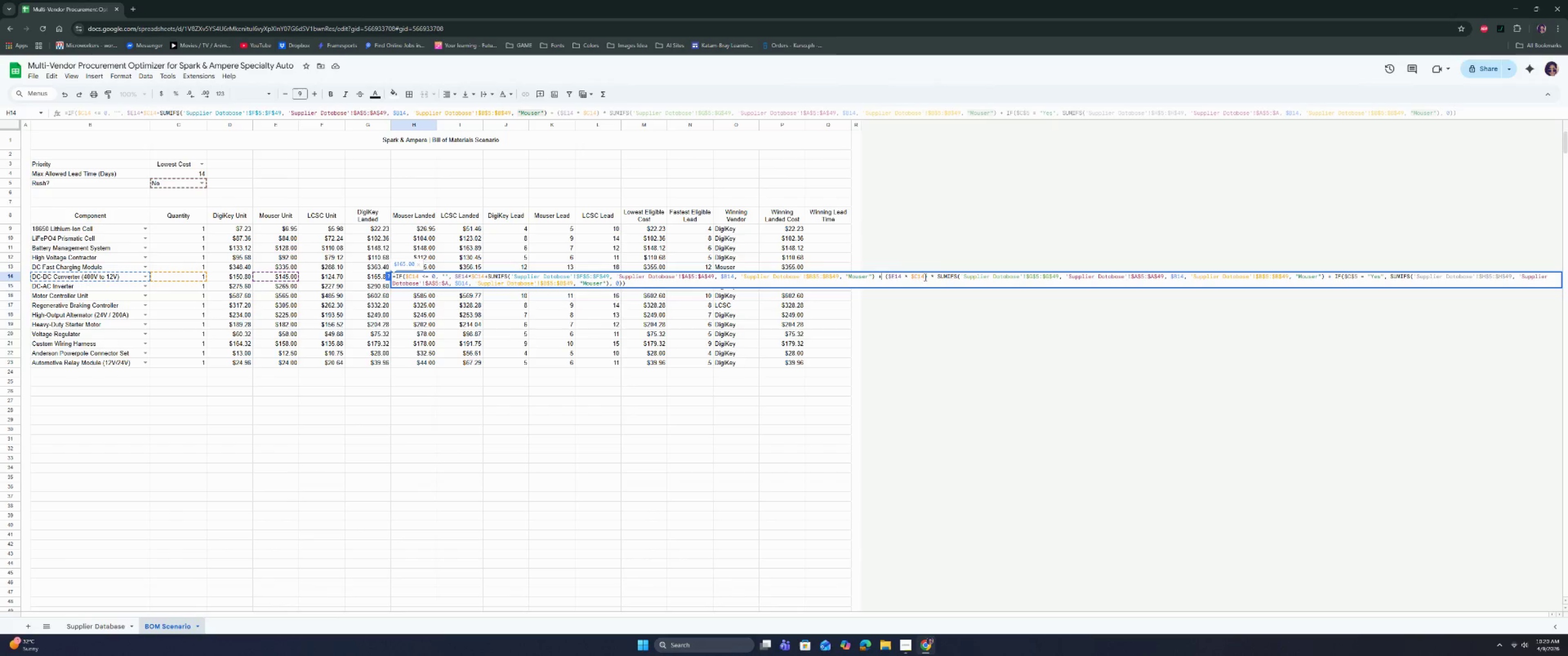 
left_click([929, 277])
 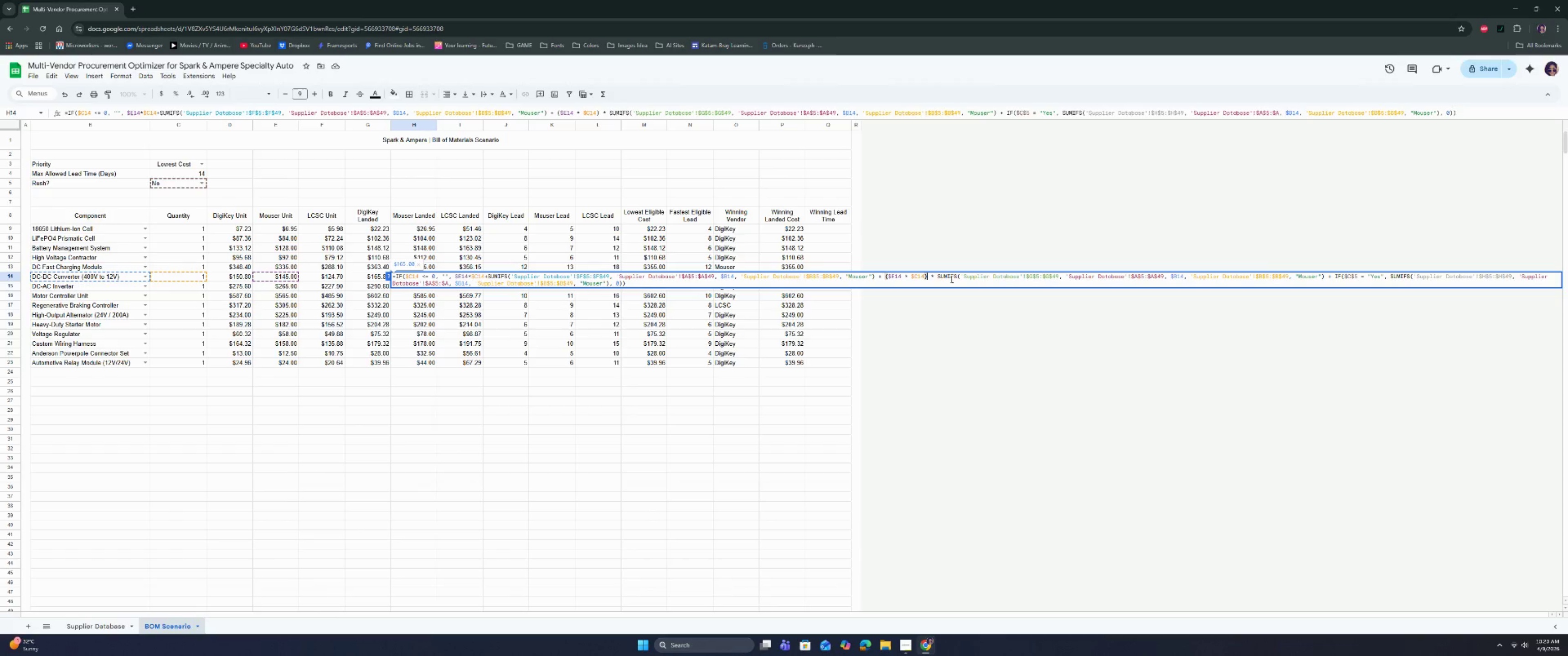 
left_click([951, 279])
 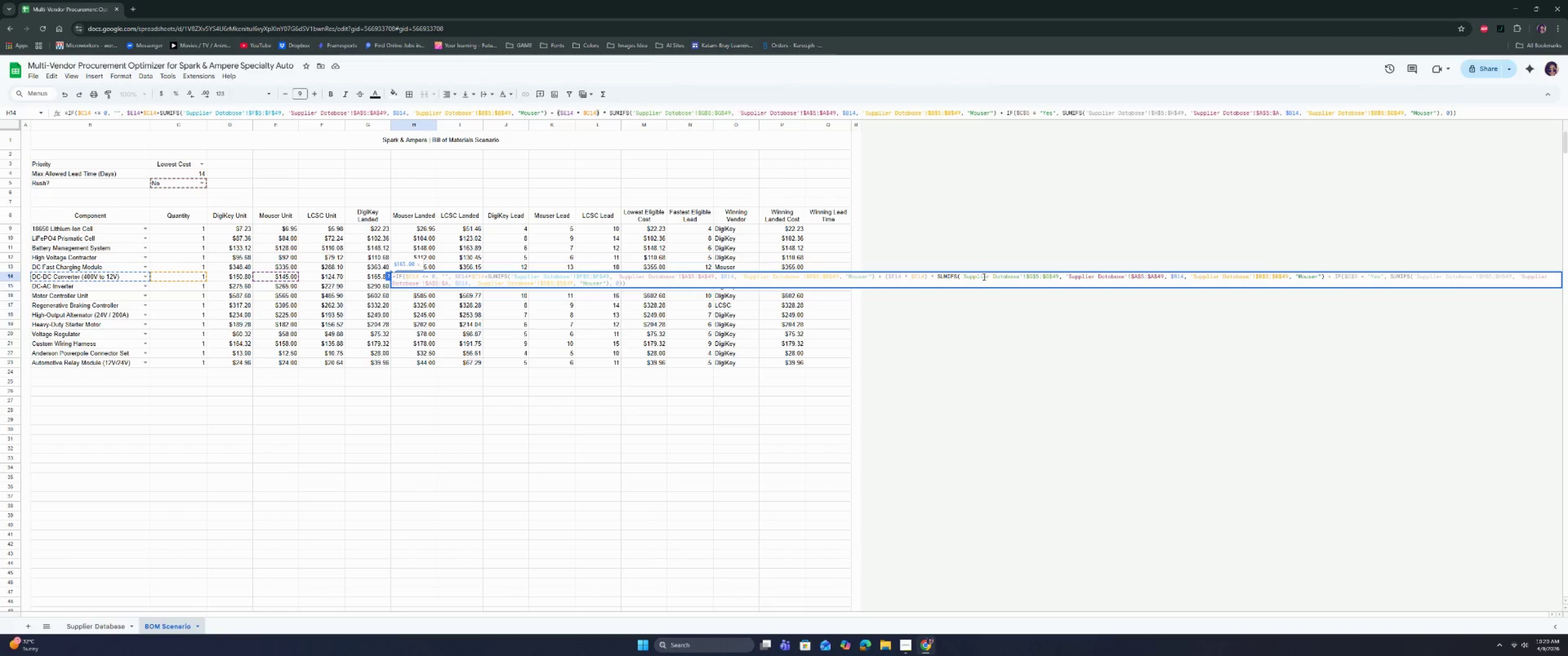 
left_click([995, 280])
 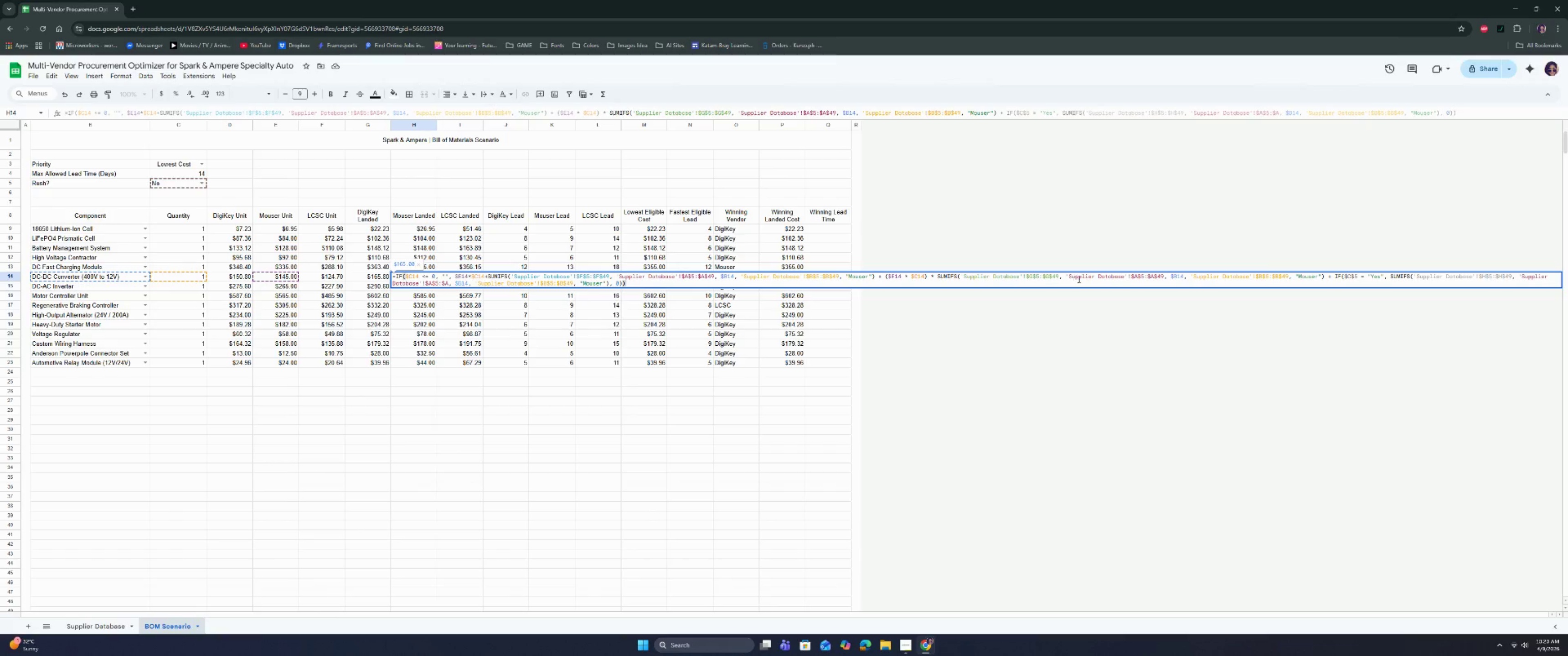 
left_click([1079, 279])
 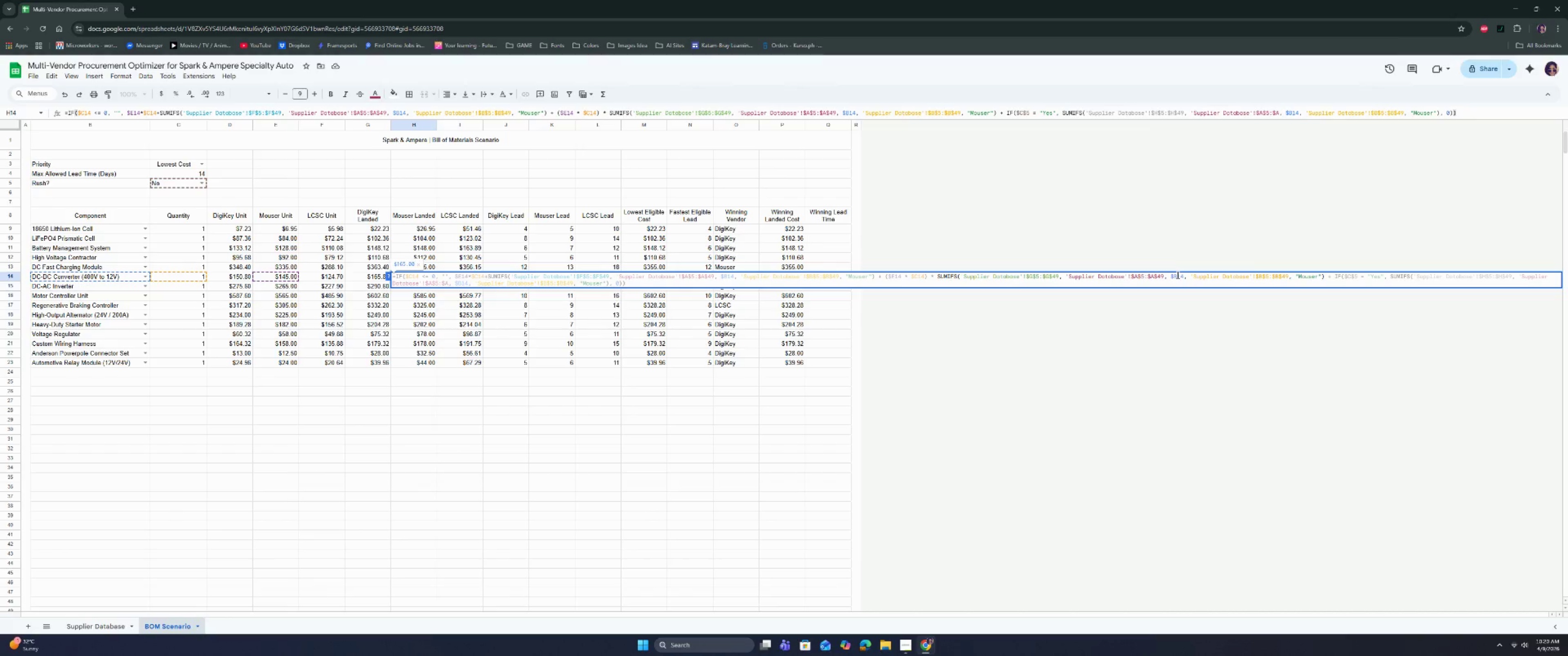 
left_click([1177, 275])
 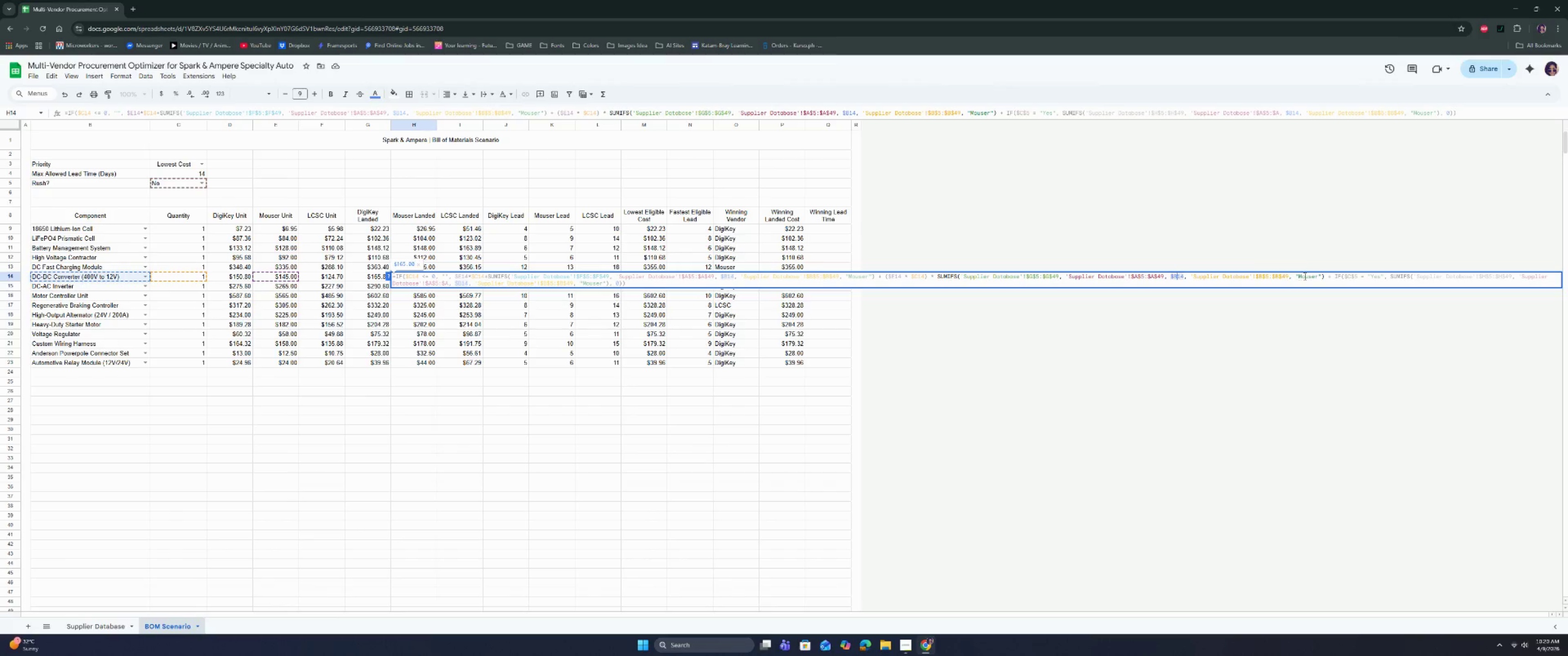 
left_click([1351, 277])
 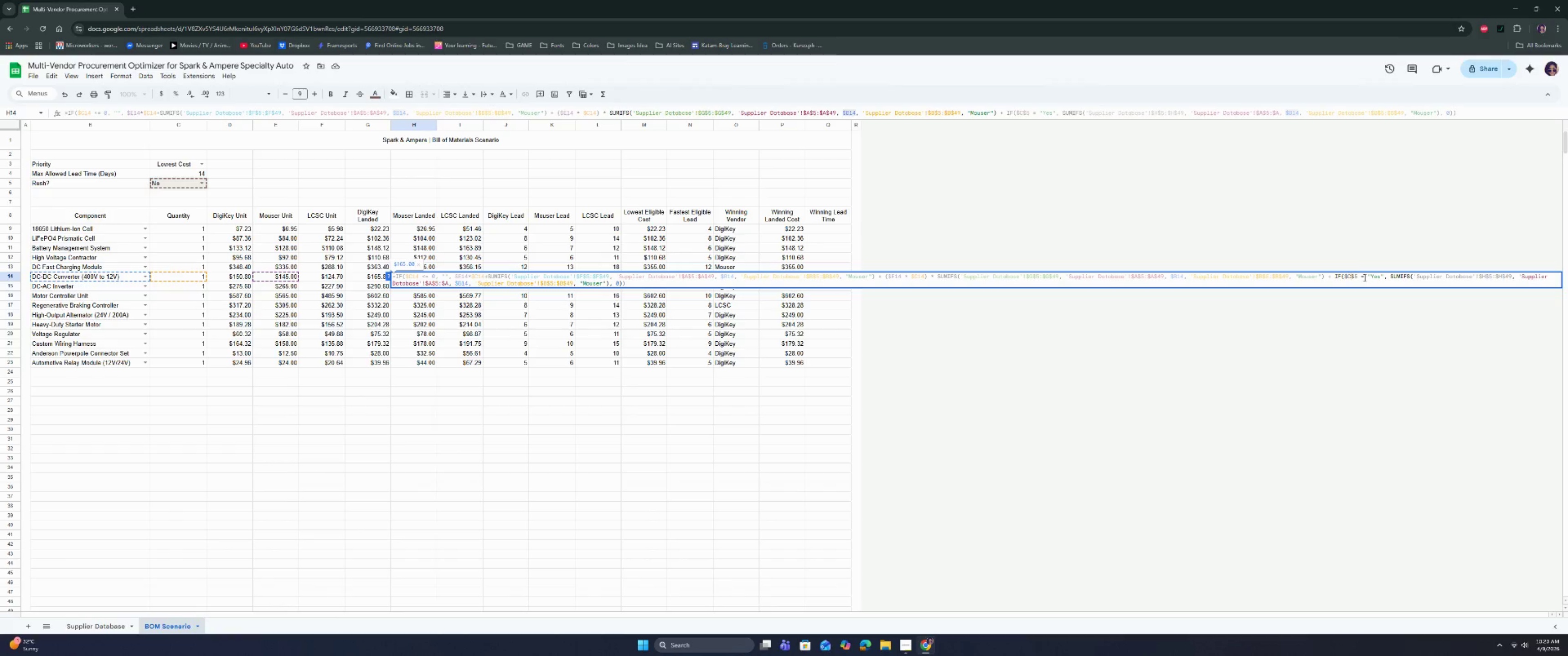 
wait(5.92)
 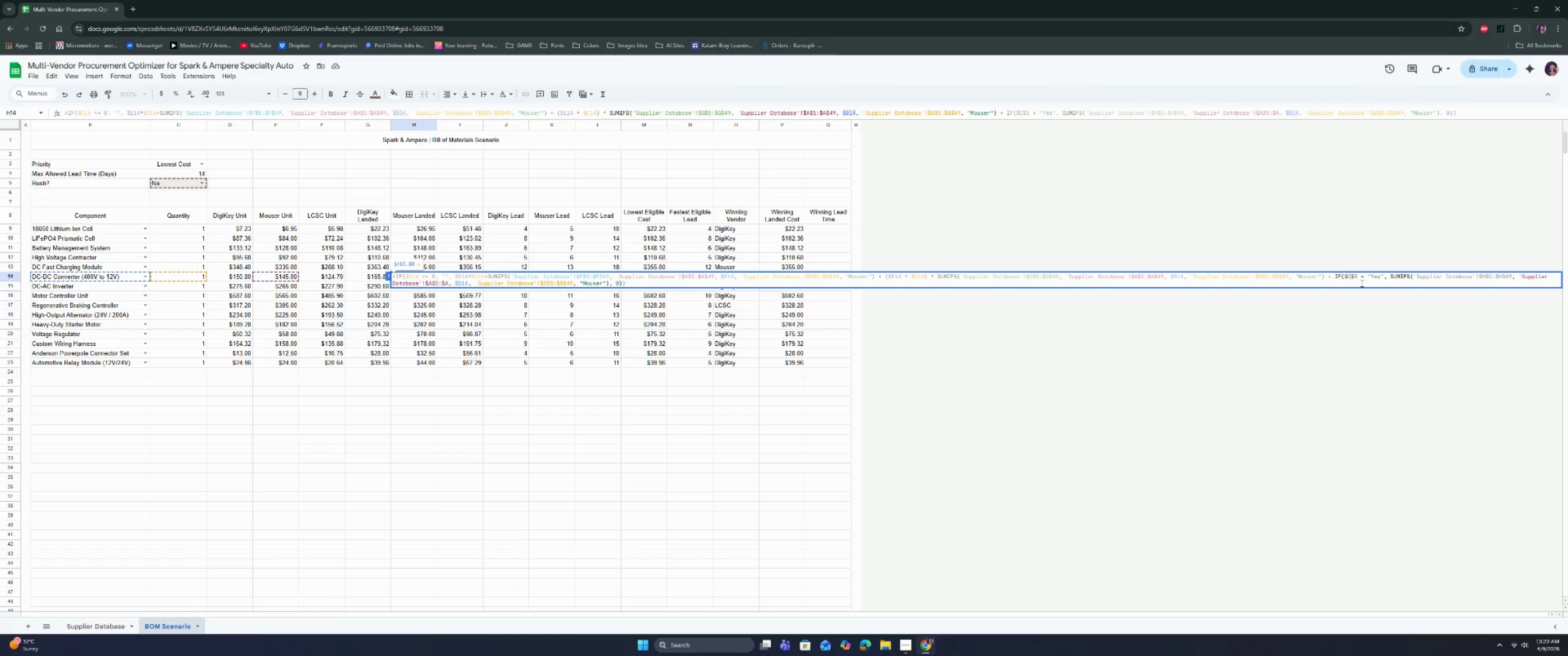 
left_click([1375, 276])
 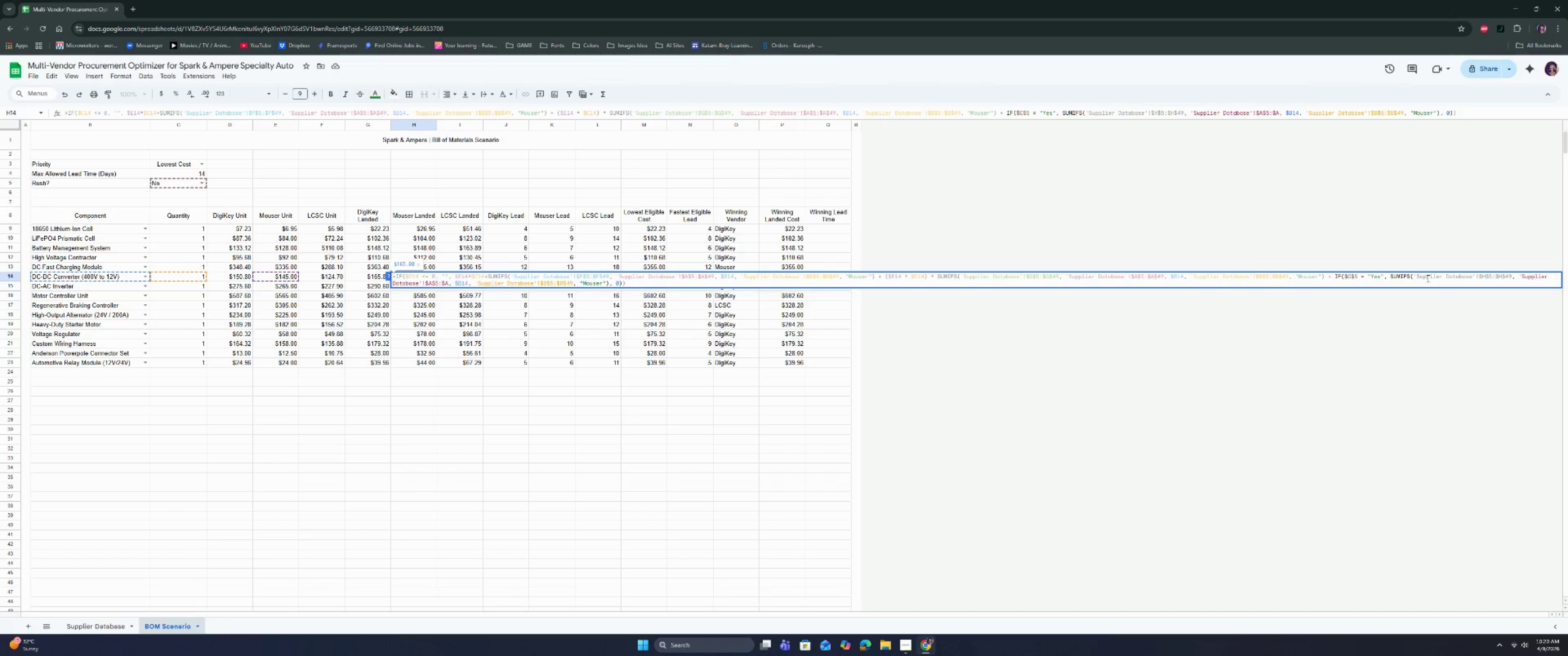 
left_click([1434, 279])
 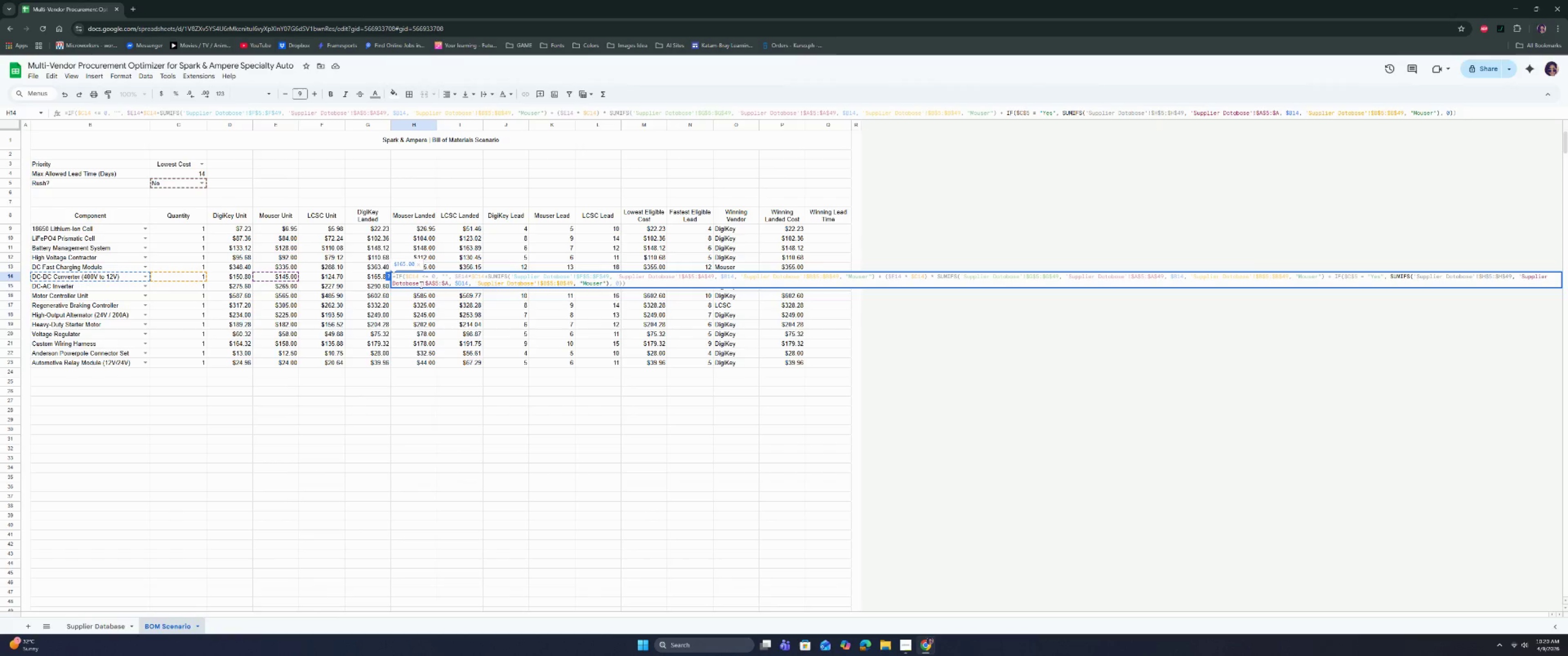 
left_click([449, 282])
 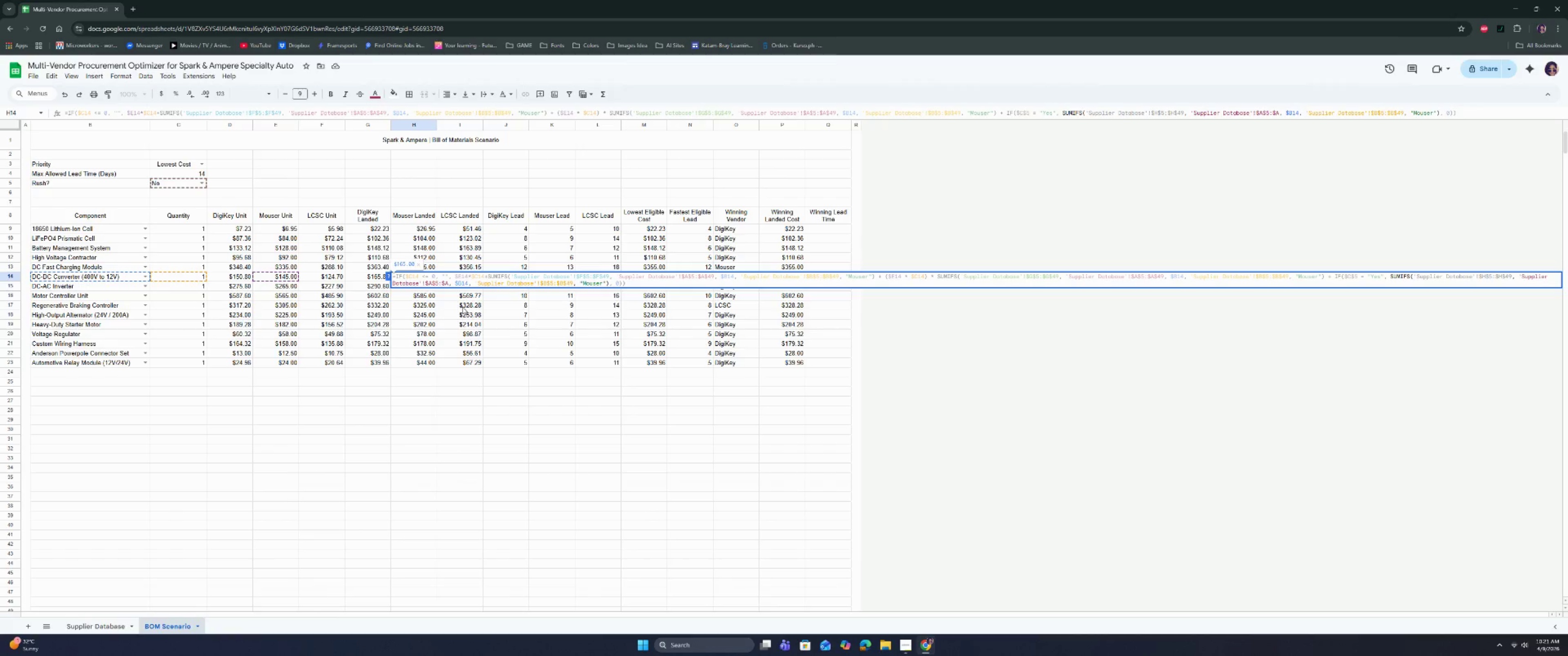 
type(49)
 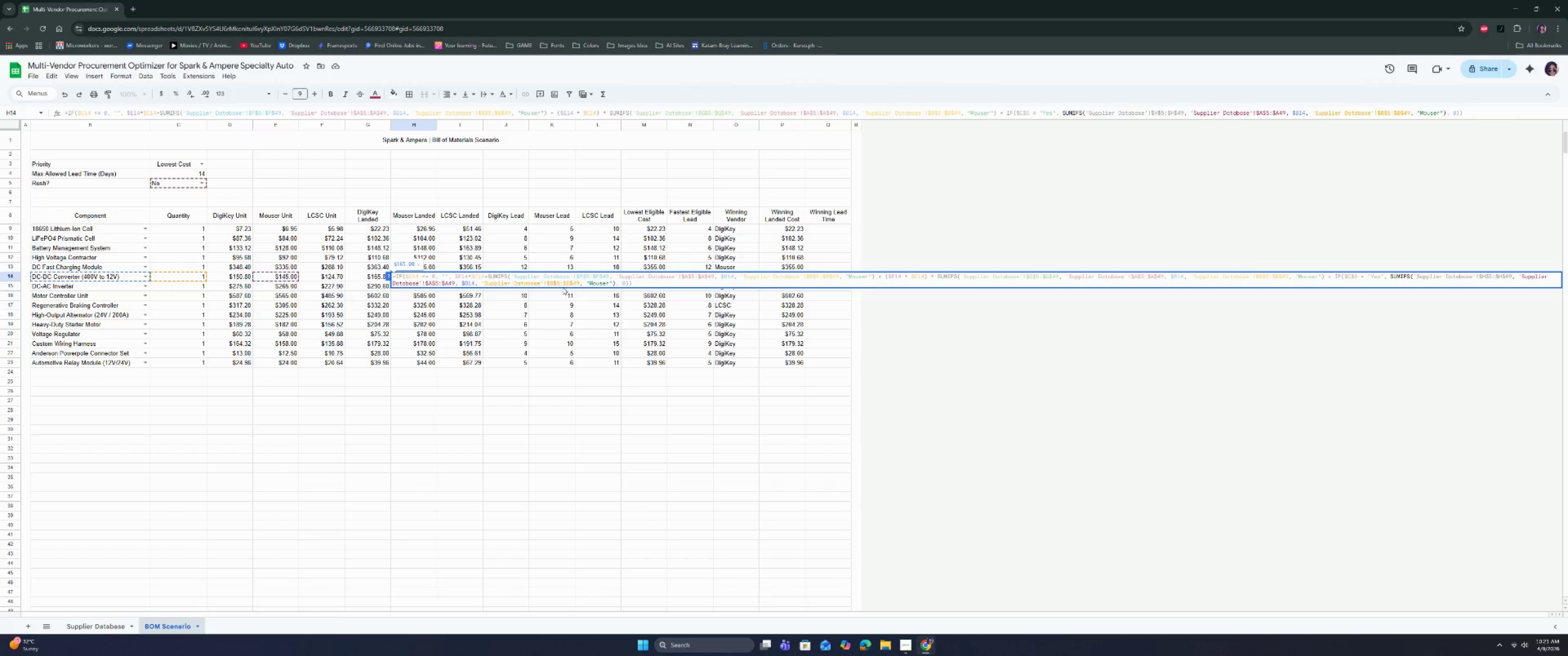 
left_click([644, 281])
 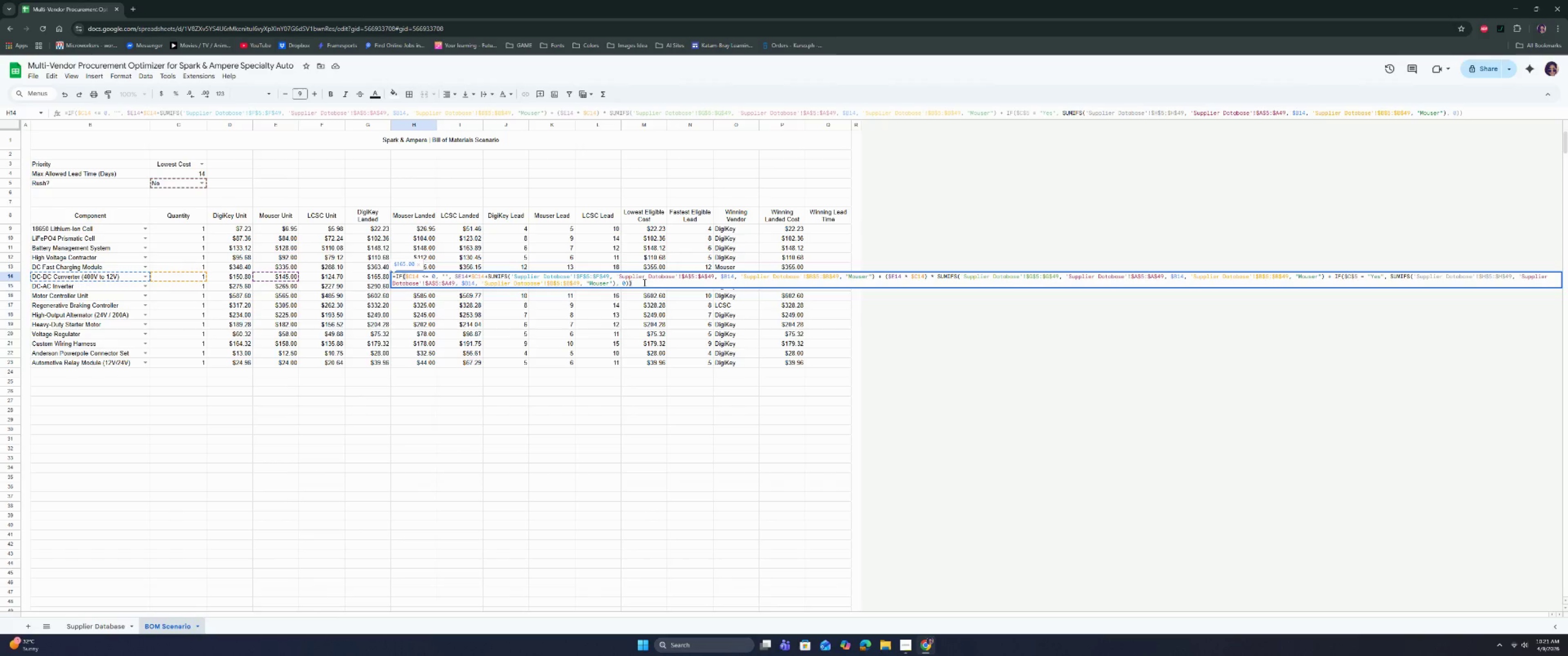 
key(Enter)
 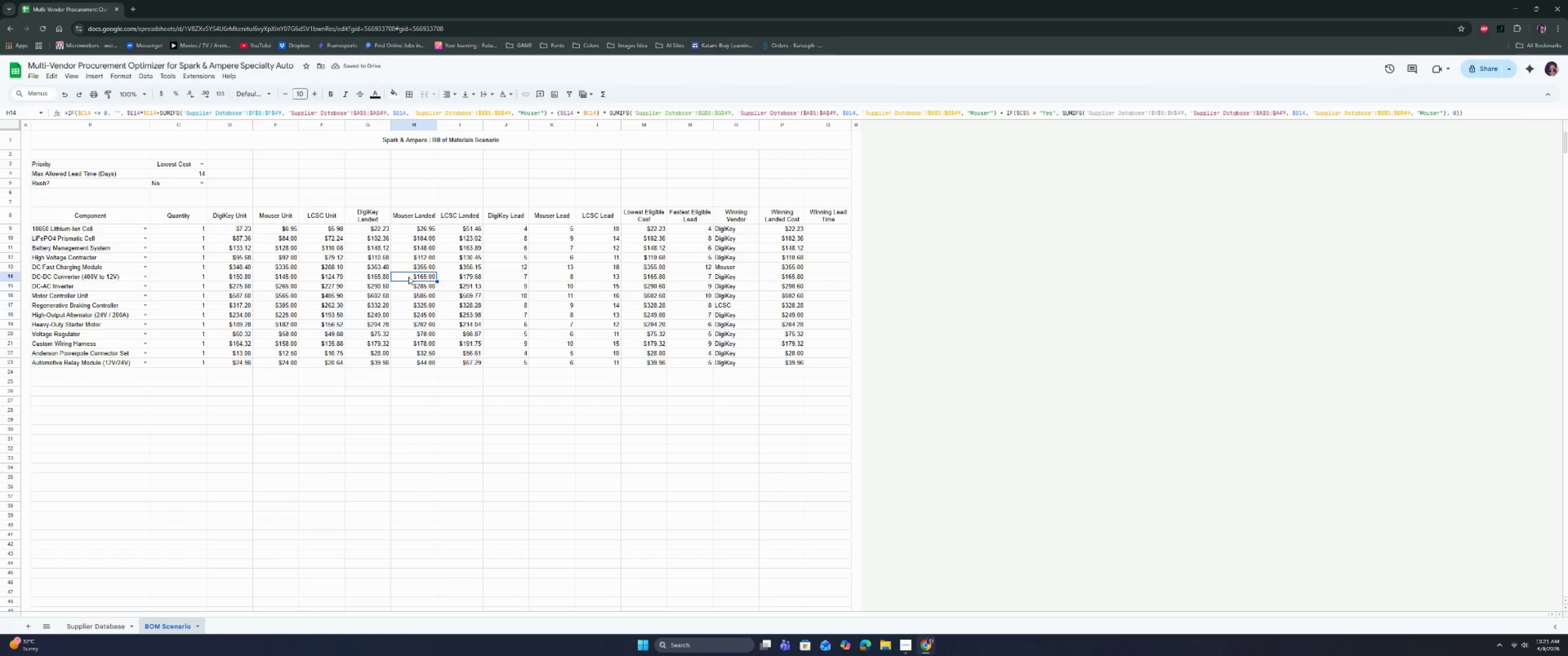 
double_click([417, 240])
 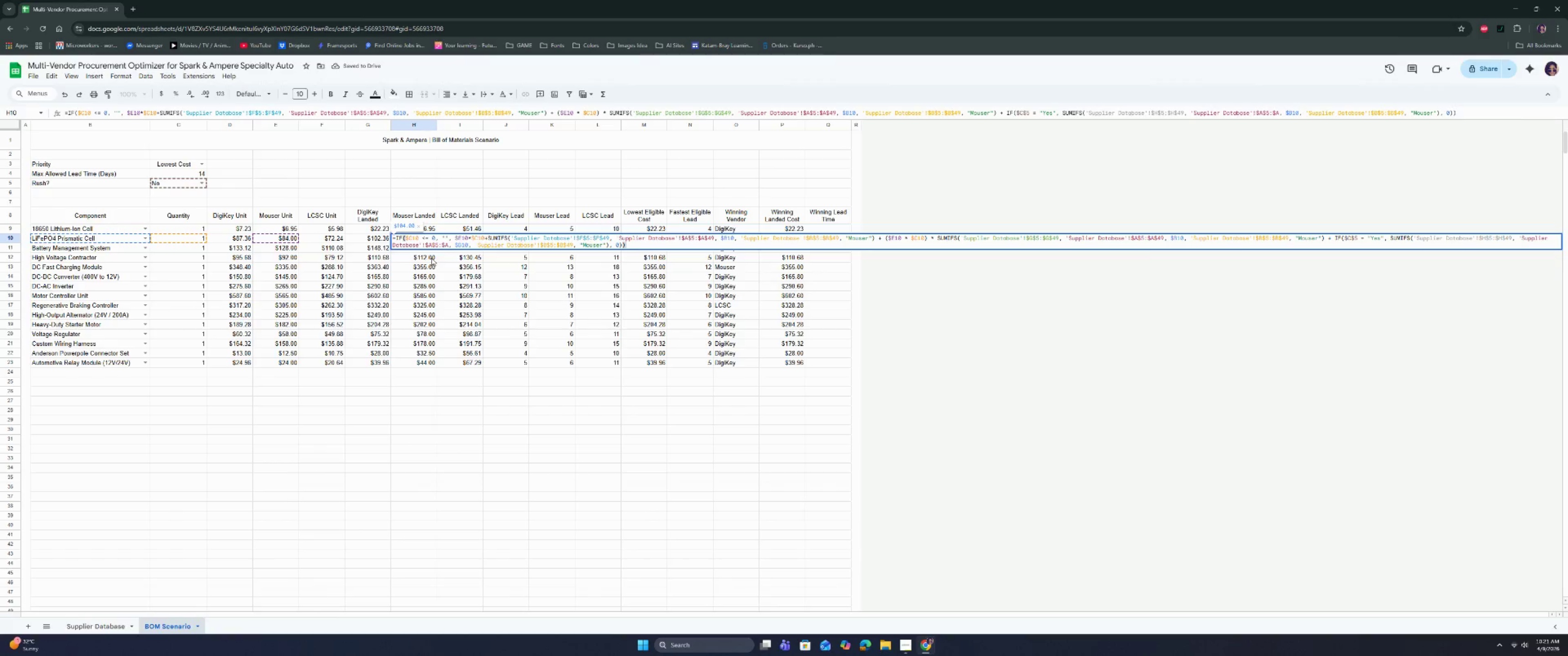 
left_click([421, 265])
 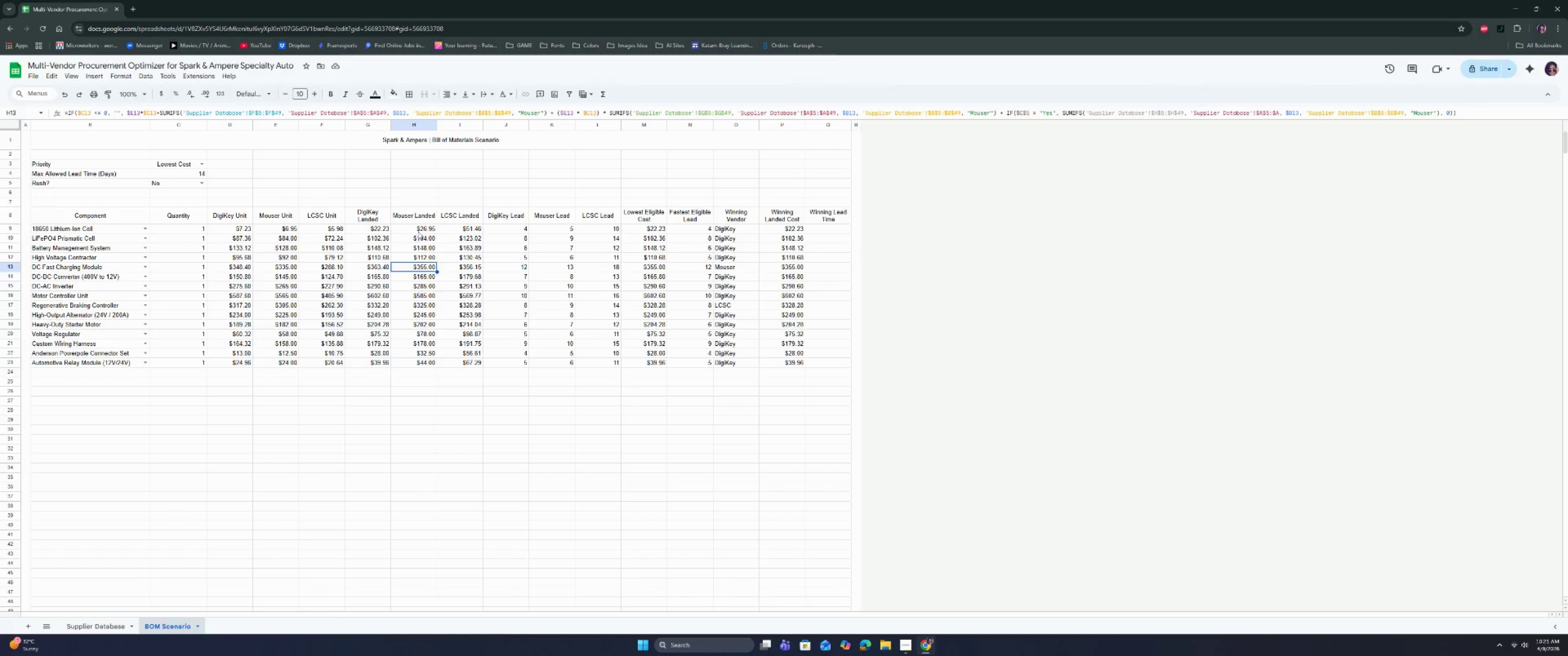 
double_click([418, 231])
 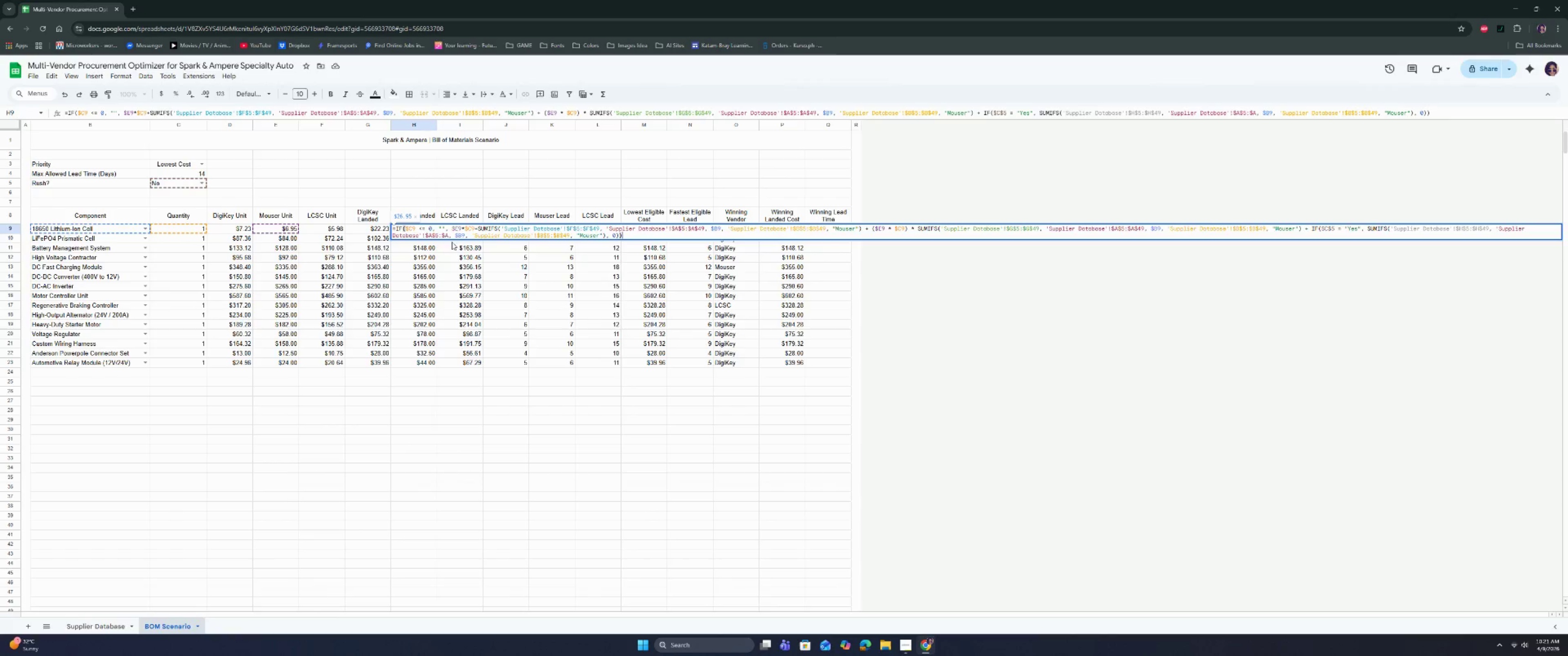 
left_click([450, 236])
 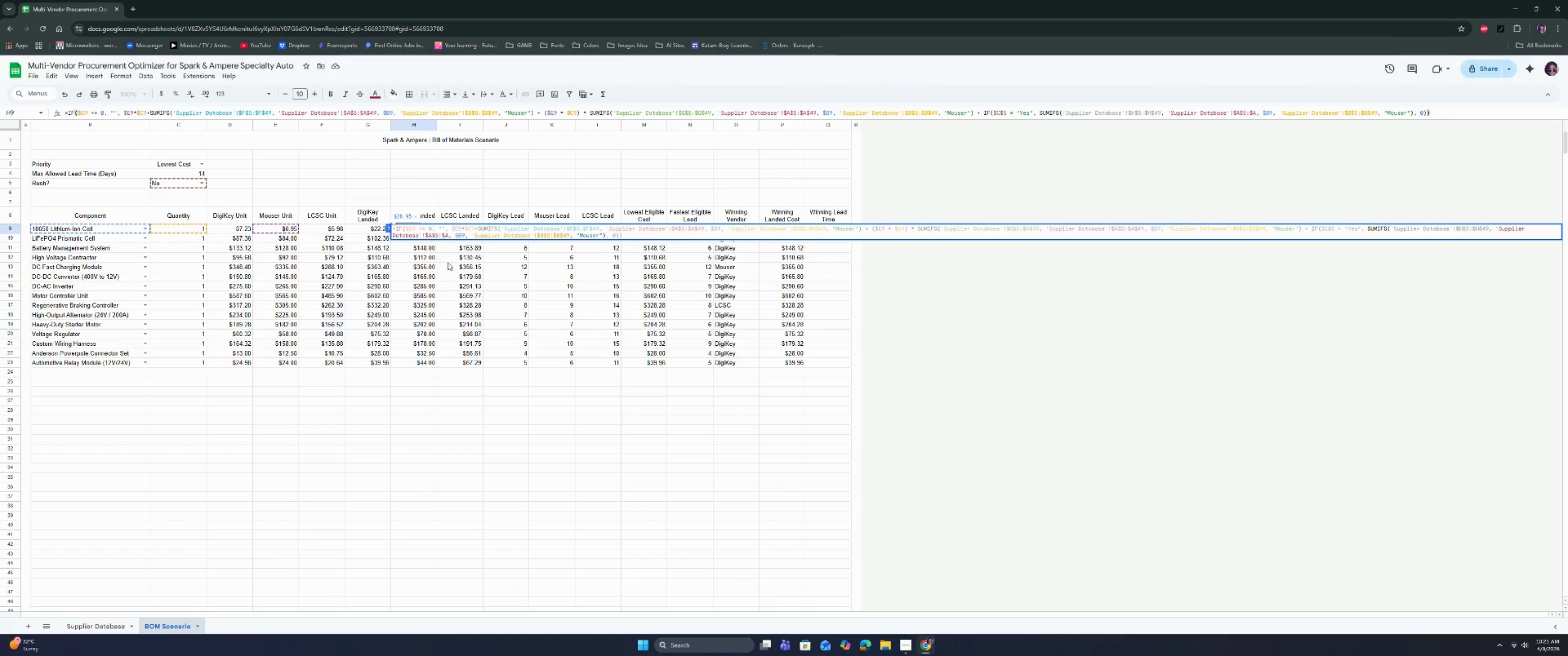 
type(49)
 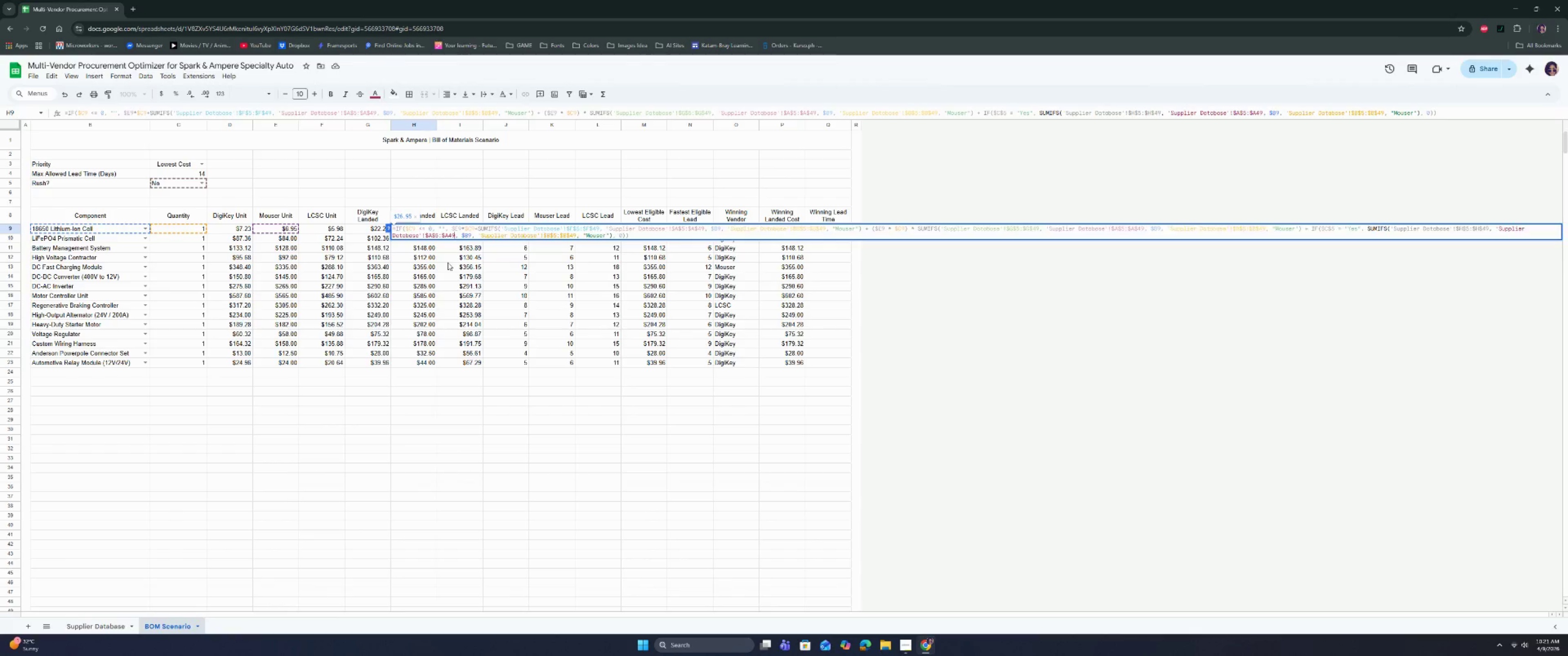 
key(Enter)
 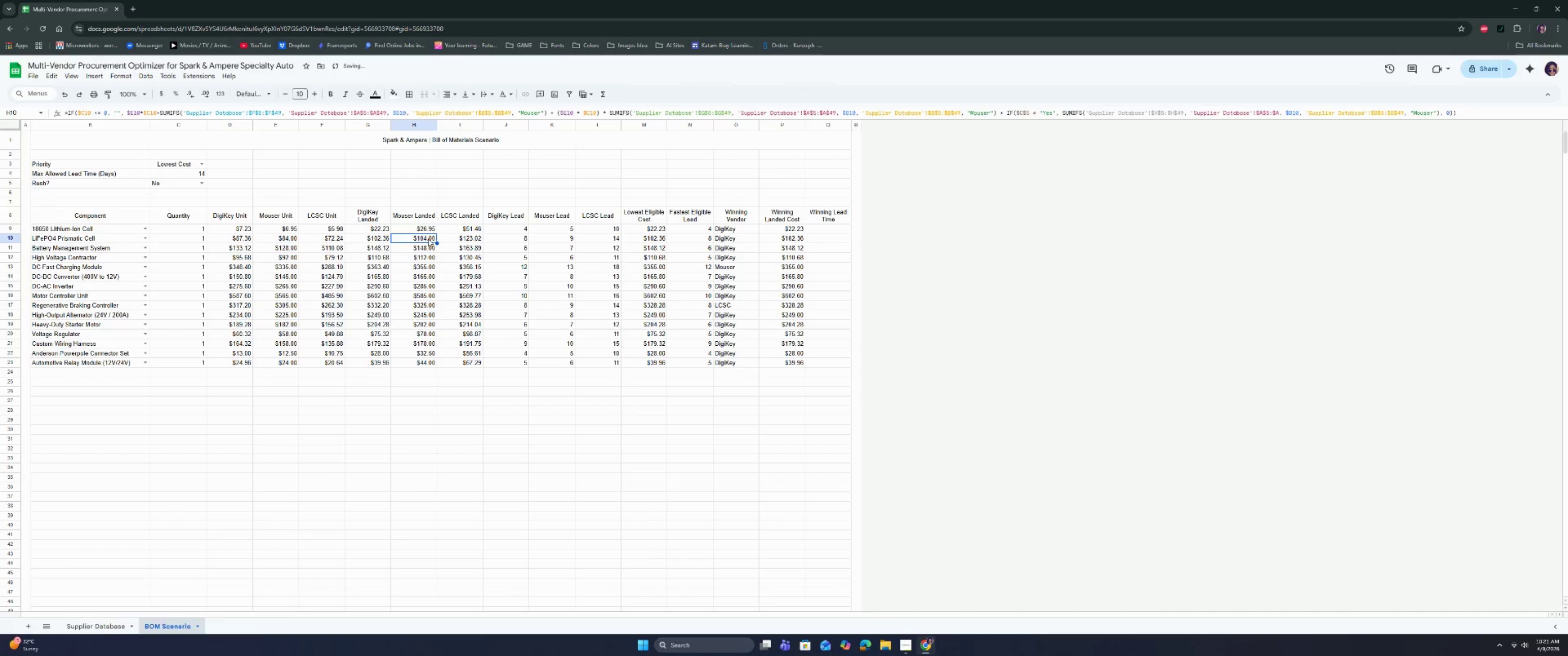 
left_click([418, 228])
 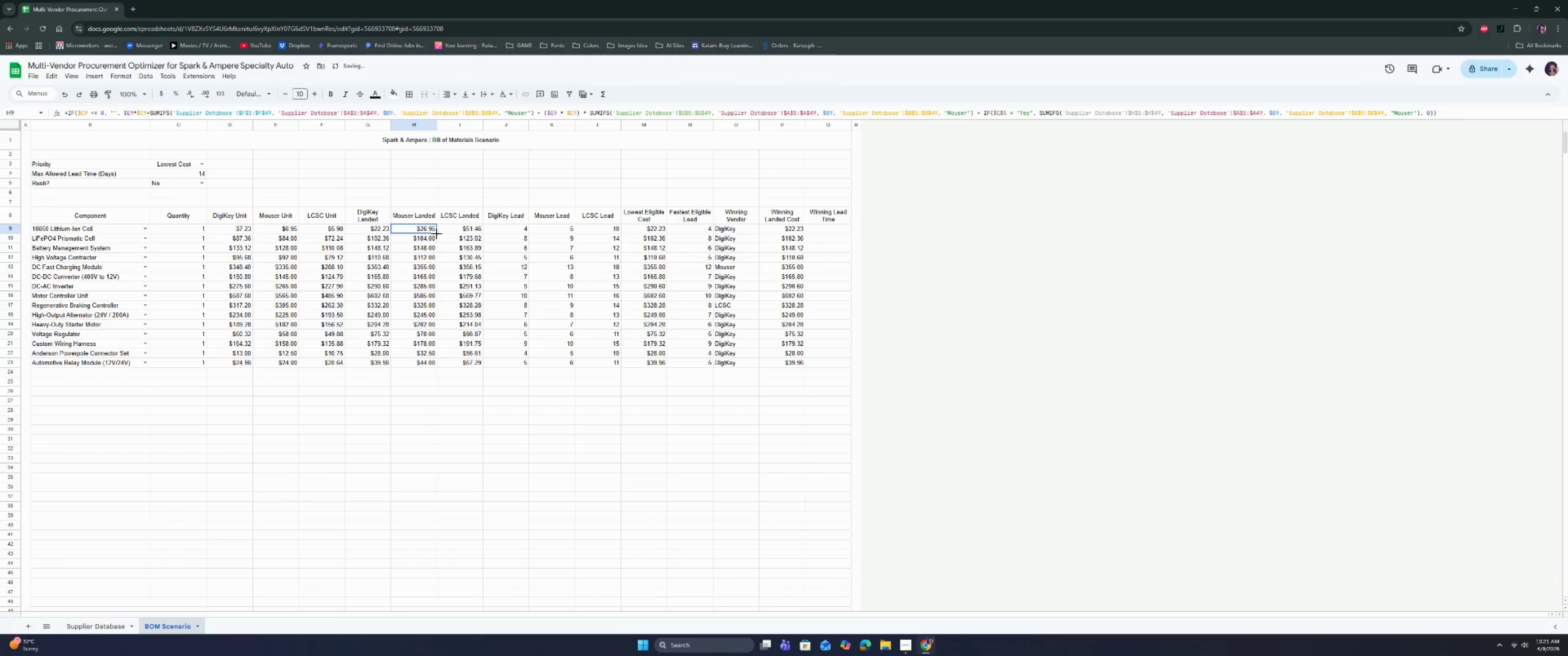 
left_click_drag(start_coordinate=[437, 234], to_coordinate=[414, 365])
 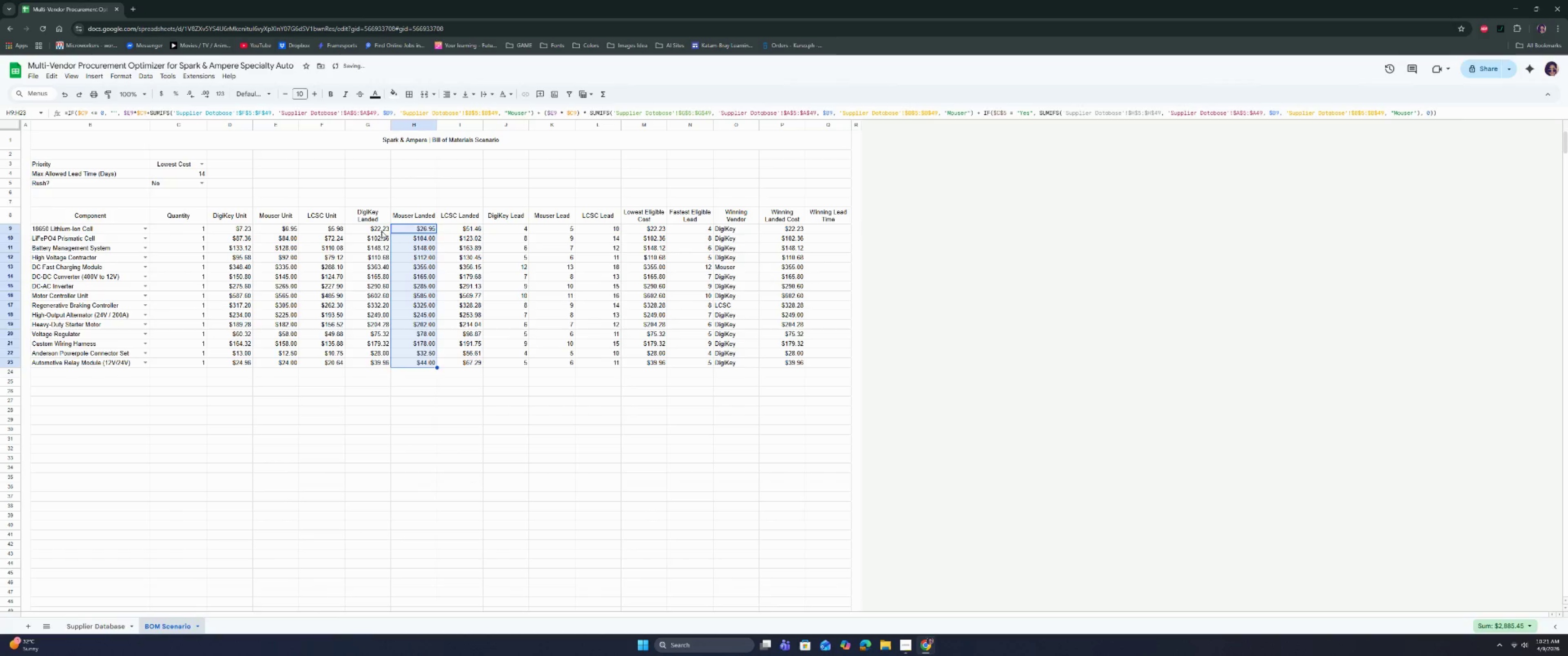 
double_click([380, 229])
 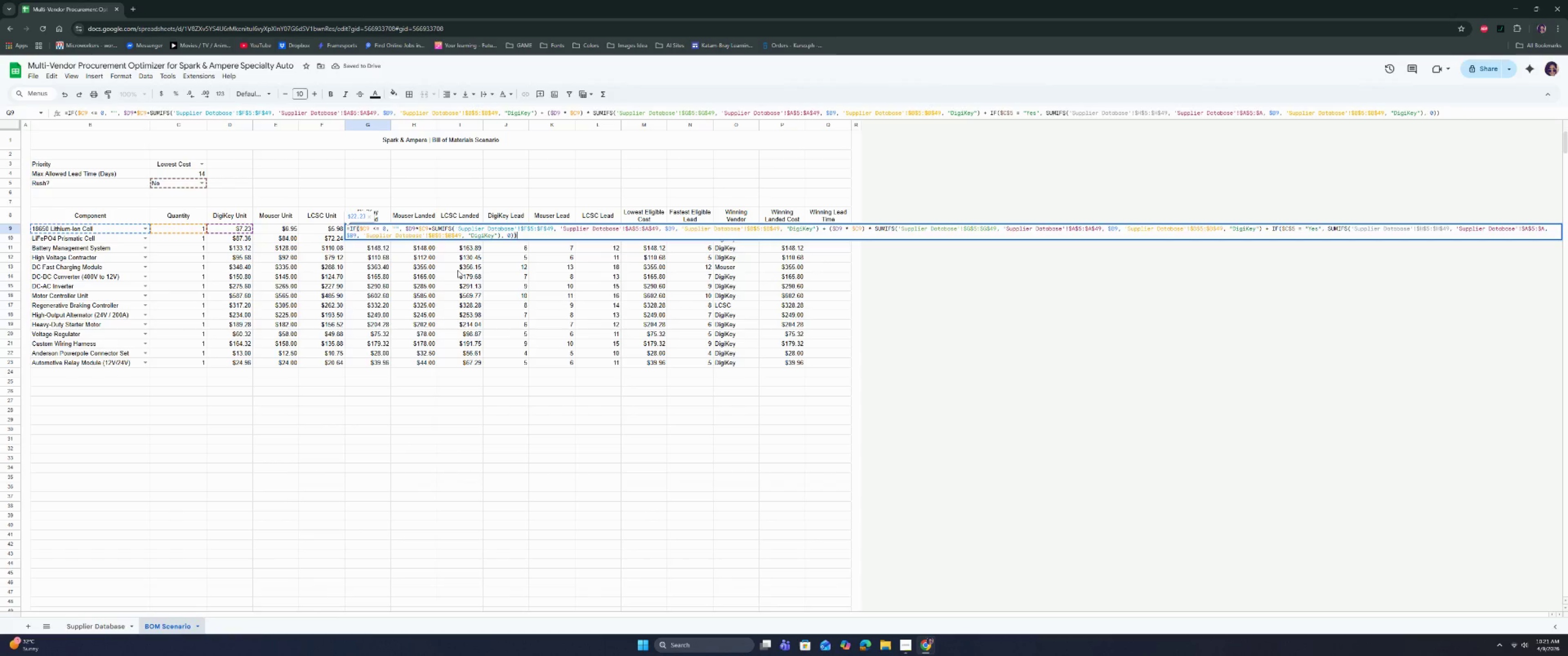 
left_click([458, 271])
 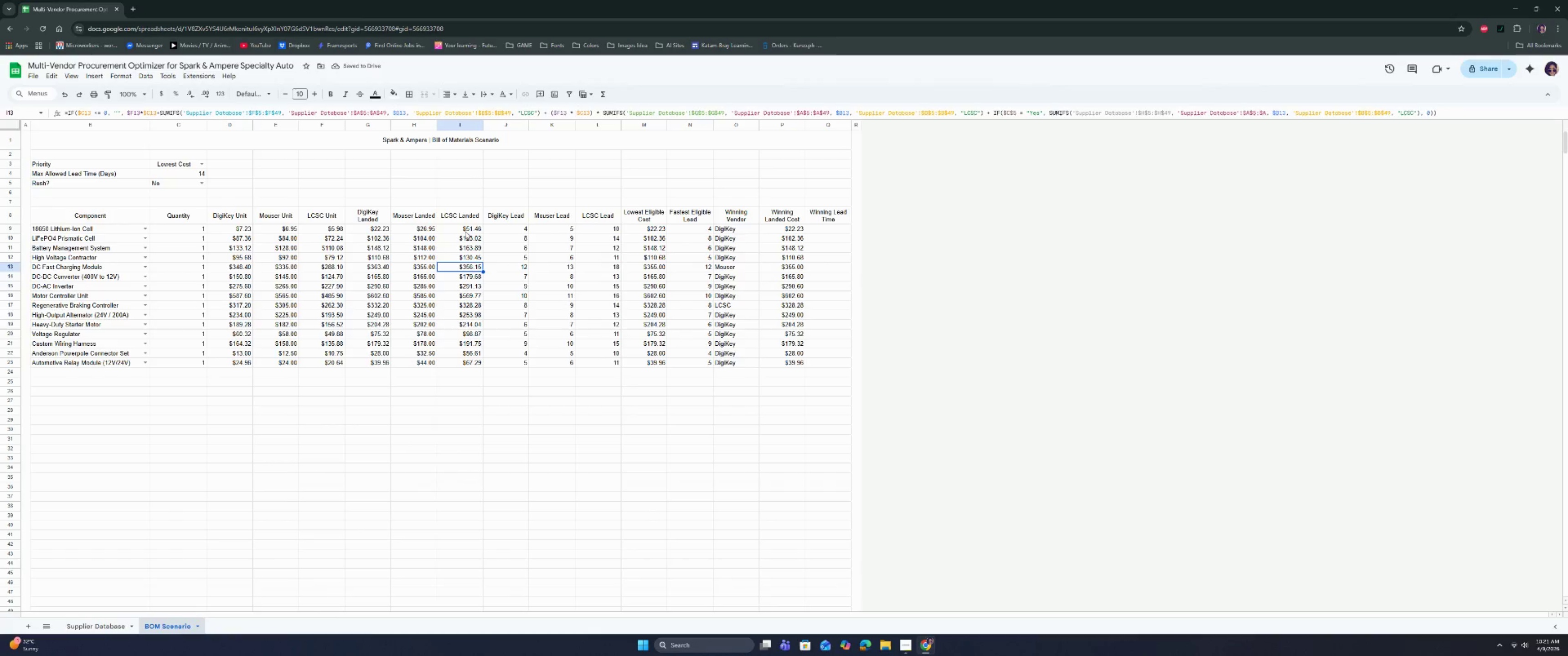 
double_click([465, 229])
 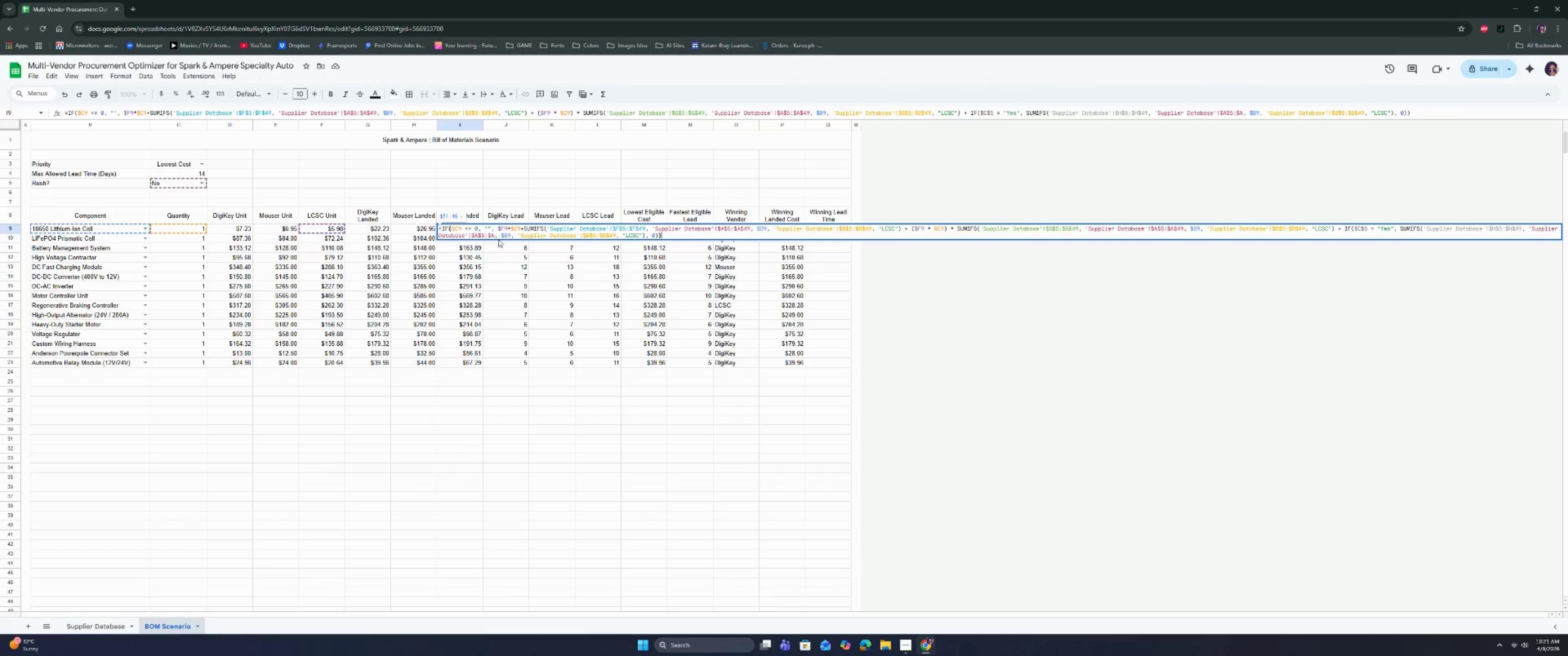 
left_click([494, 233])
 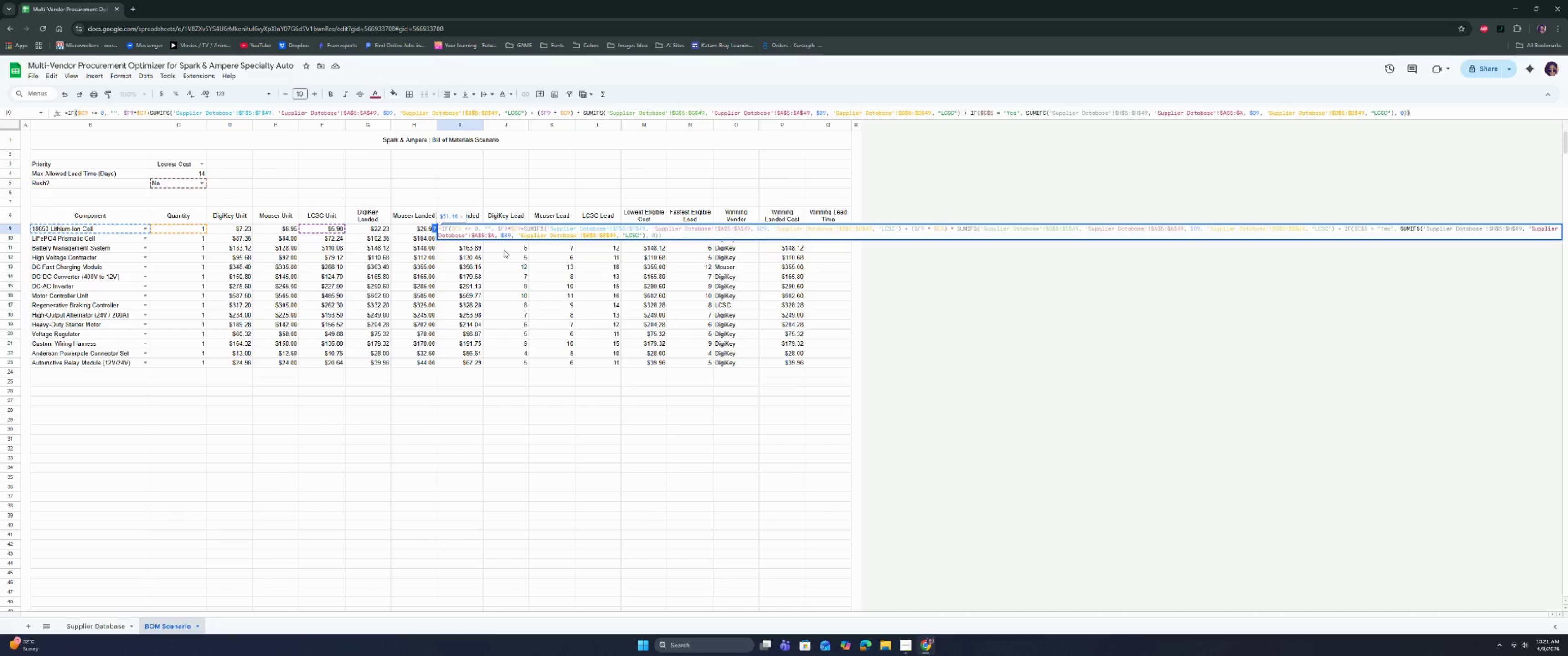 
type(49)
 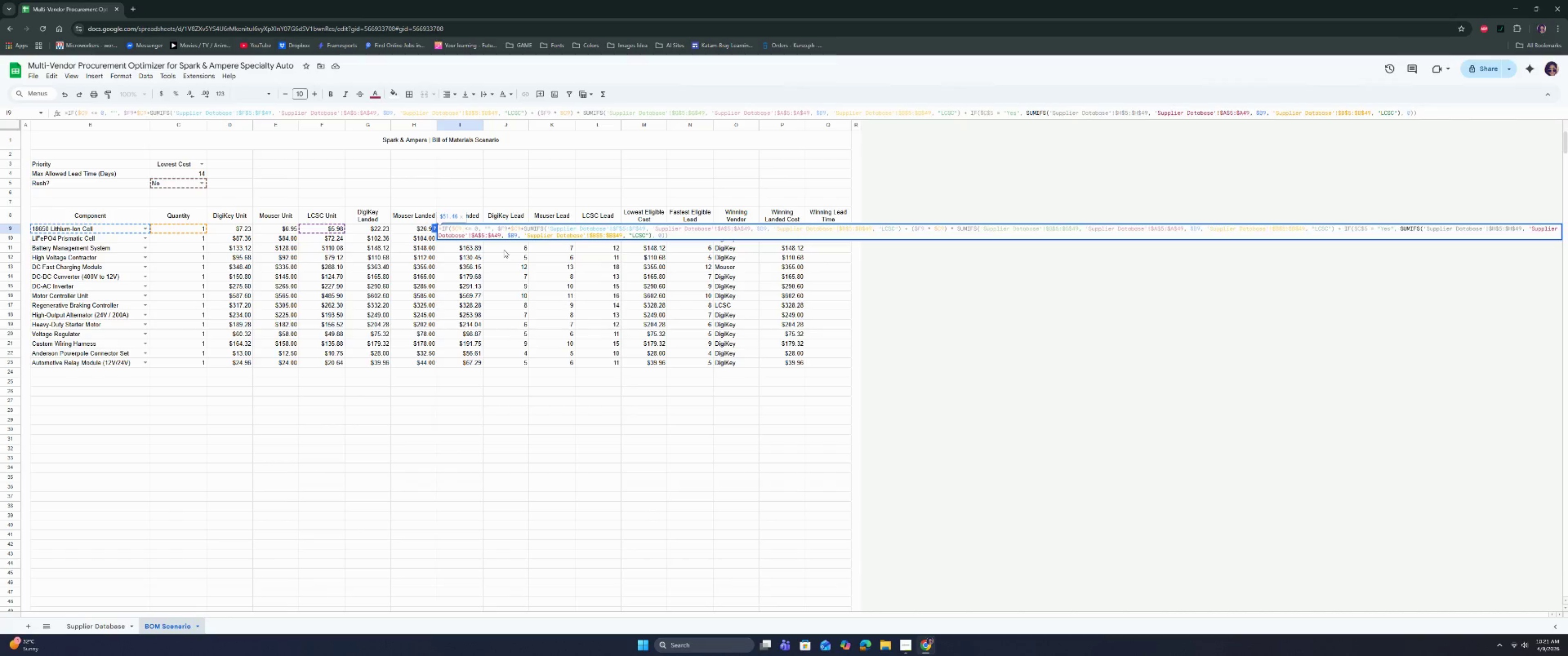 
key(Enter)
 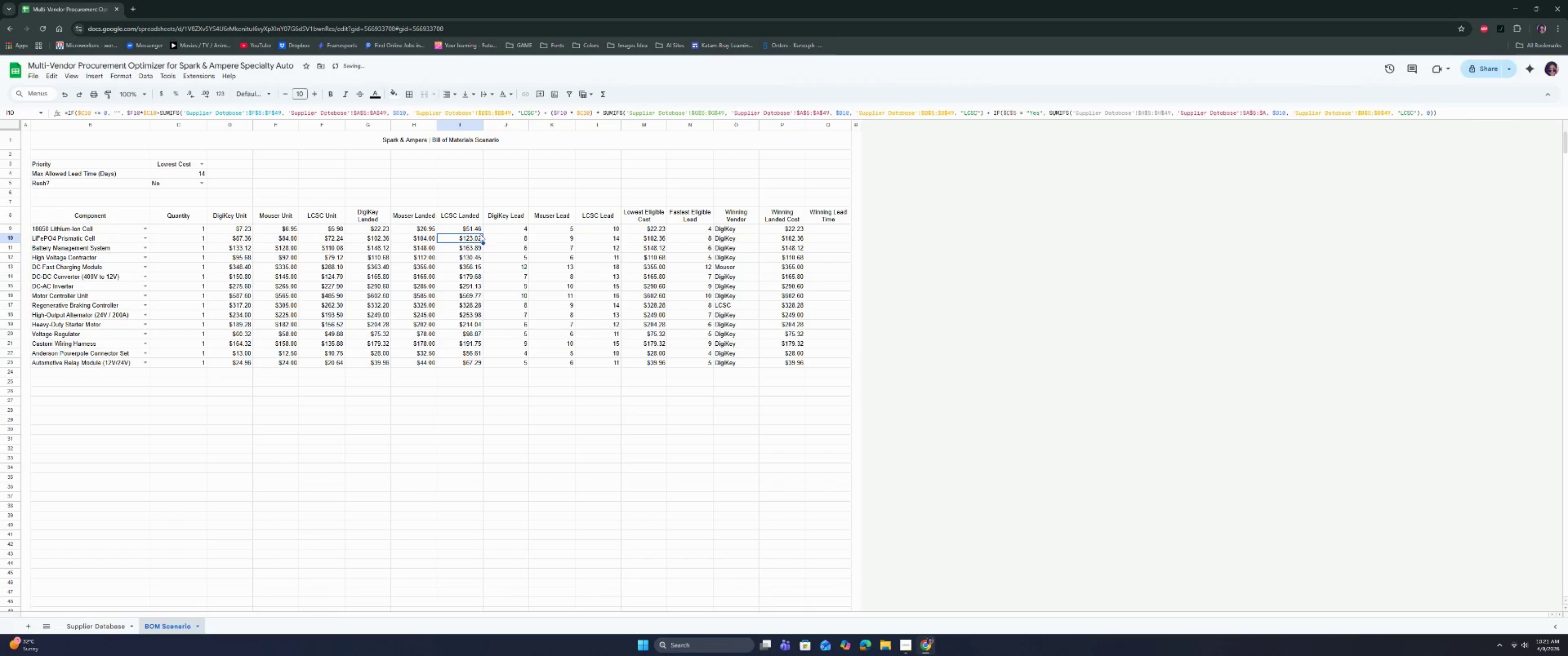 
left_click([476, 230])
 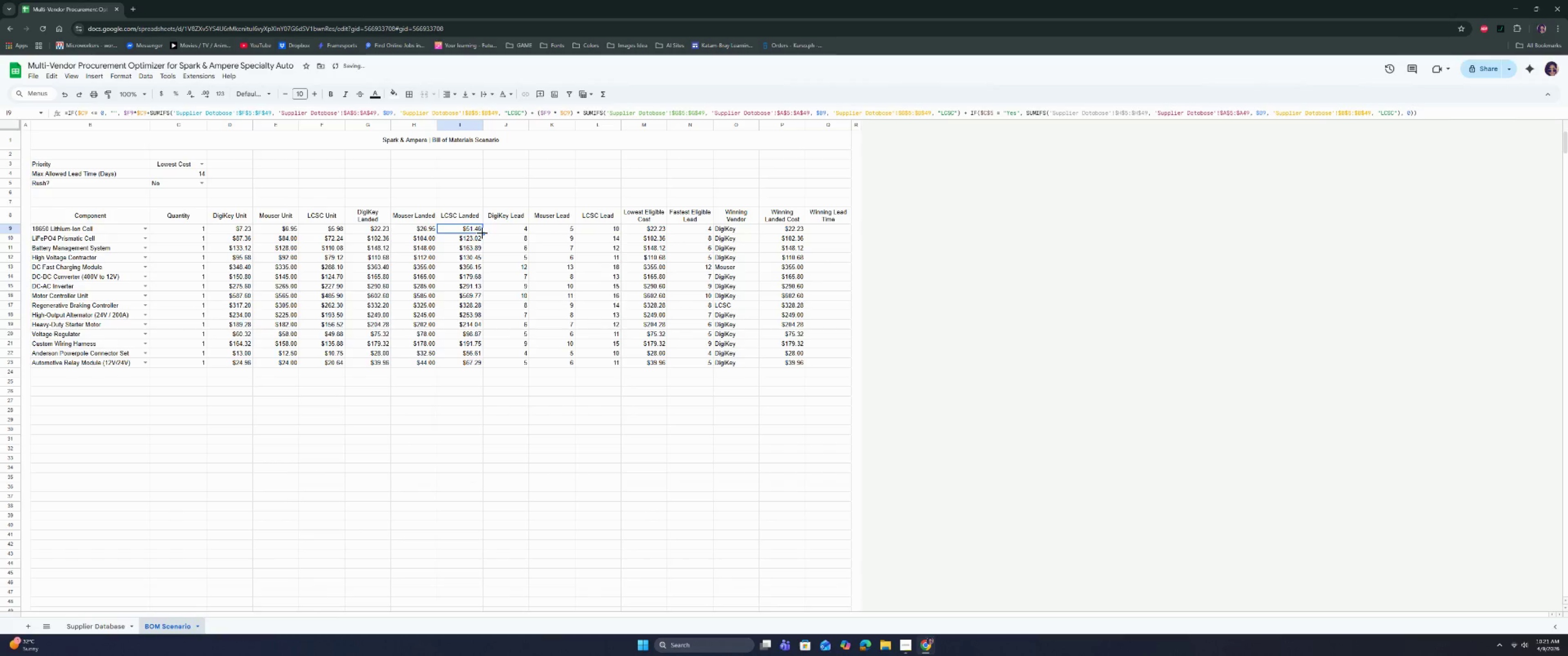 
left_click_drag(start_coordinate=[482, 233], to_coordinate=[471, 364])
 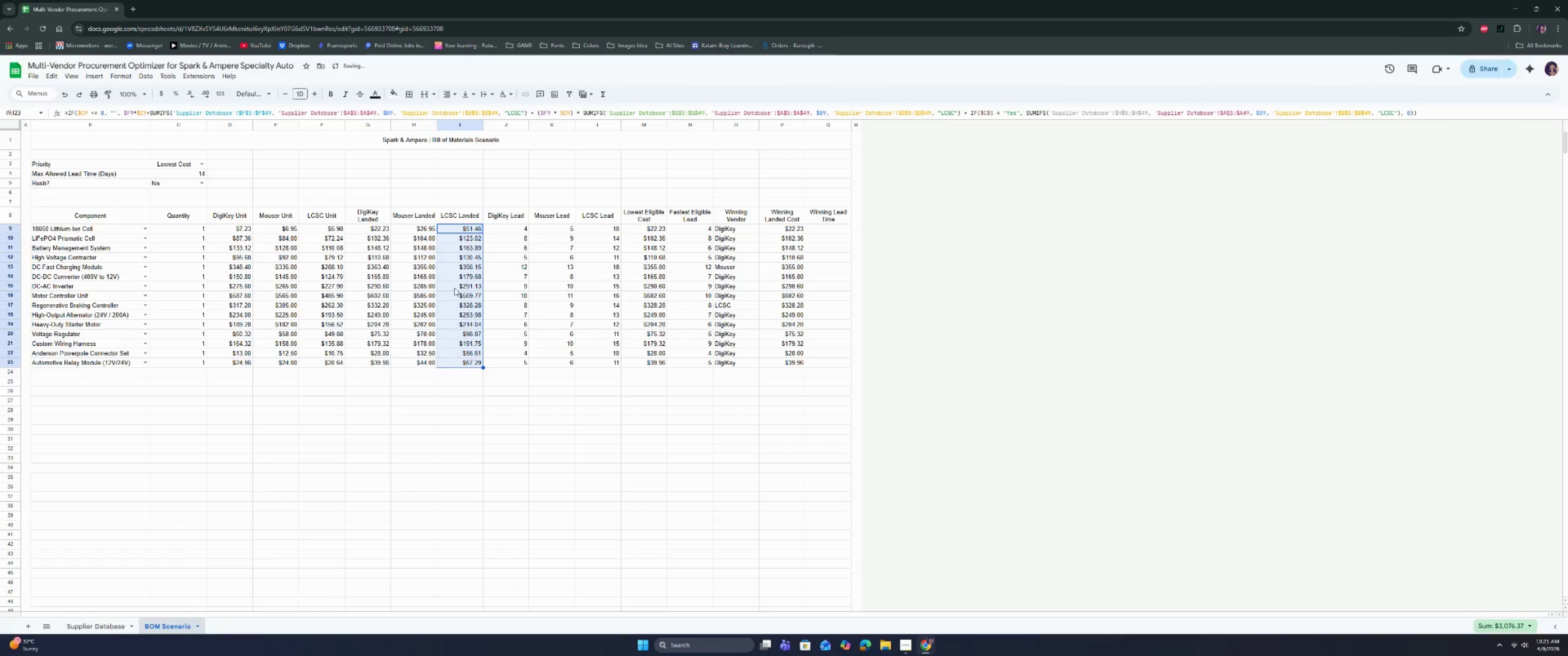 
left_click([454, 288])
 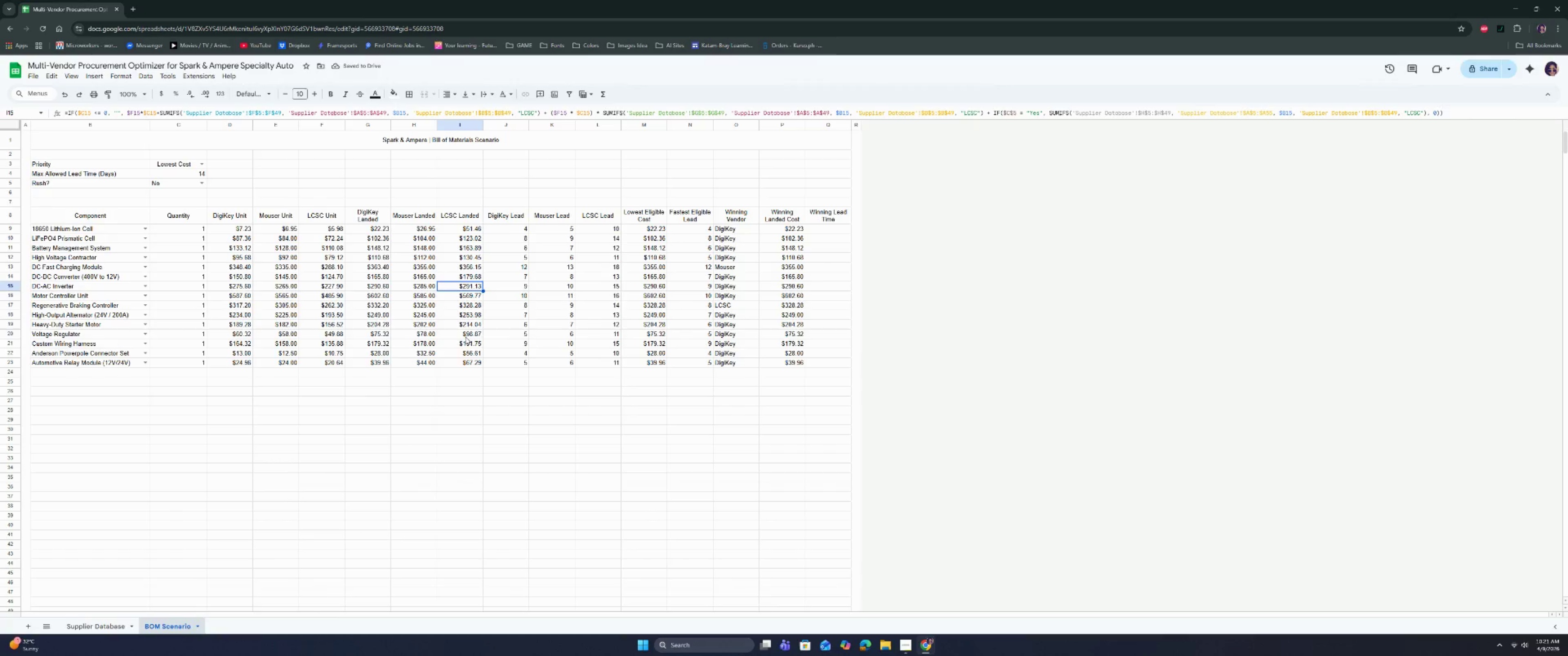 
double_click([520, 232])
 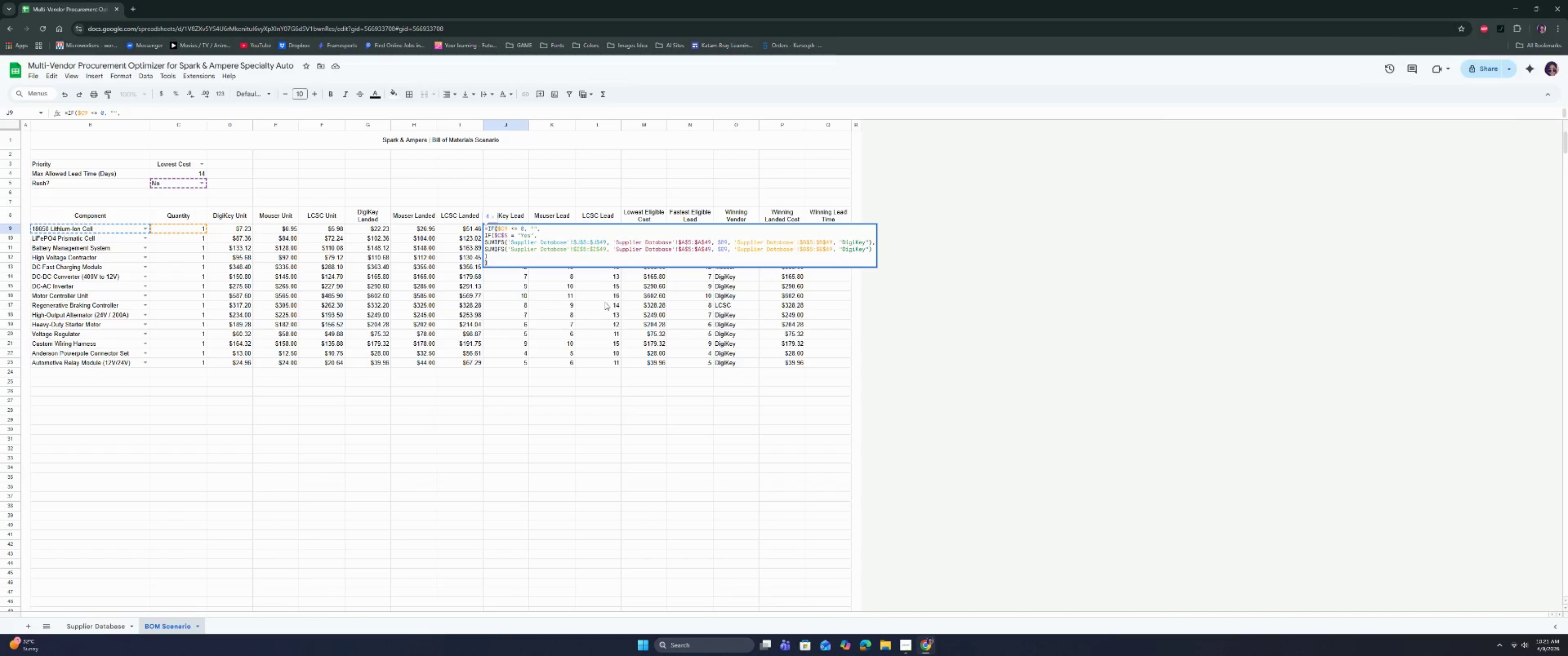 
double_click([553, 308])
 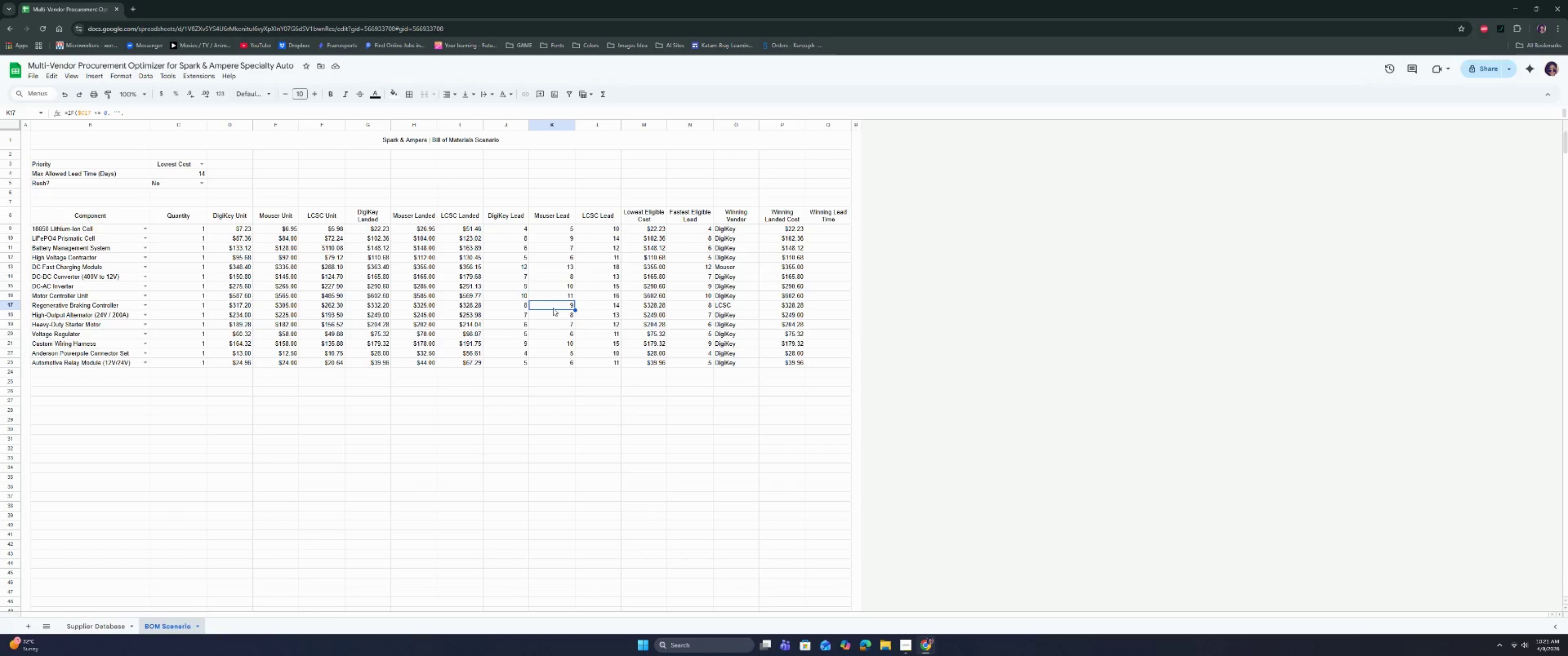 
triple_click([553, 308])
 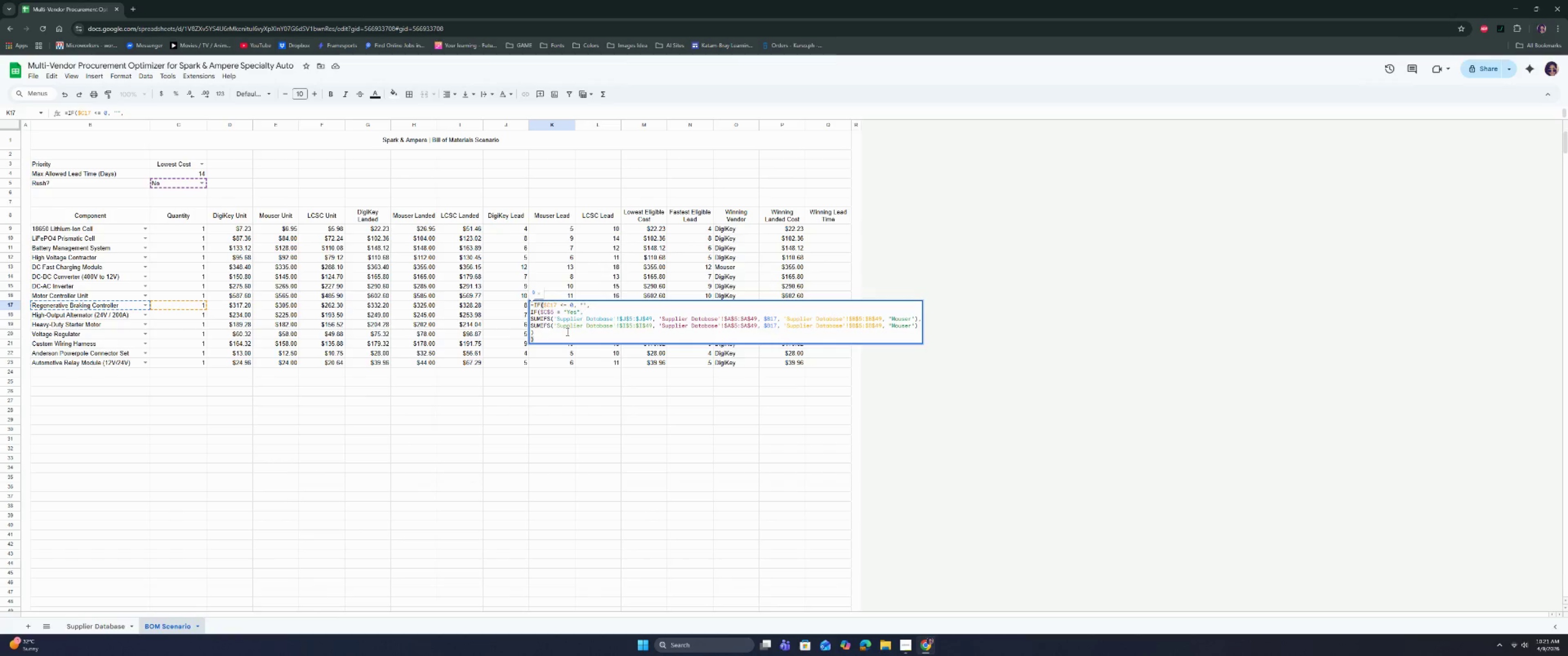 
left_click([567, 334])
 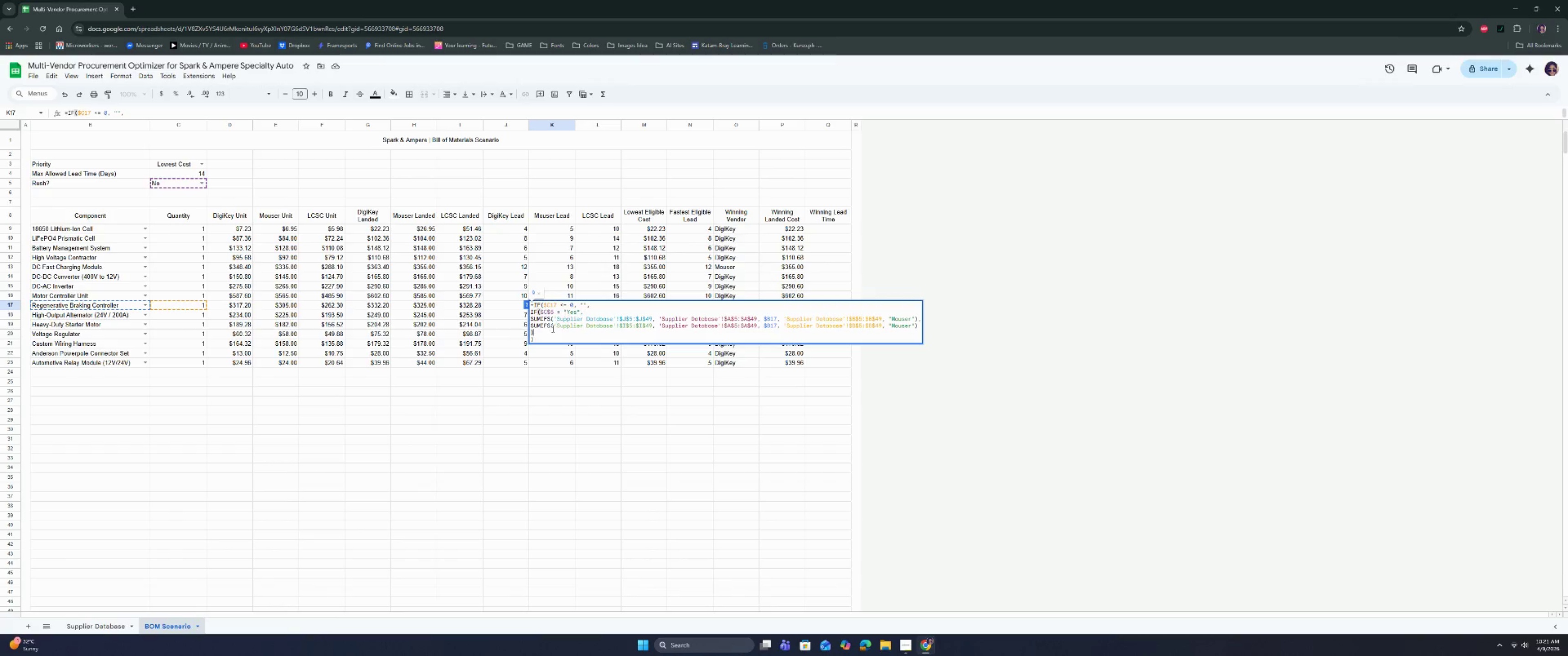 
left_click([546, 335])
 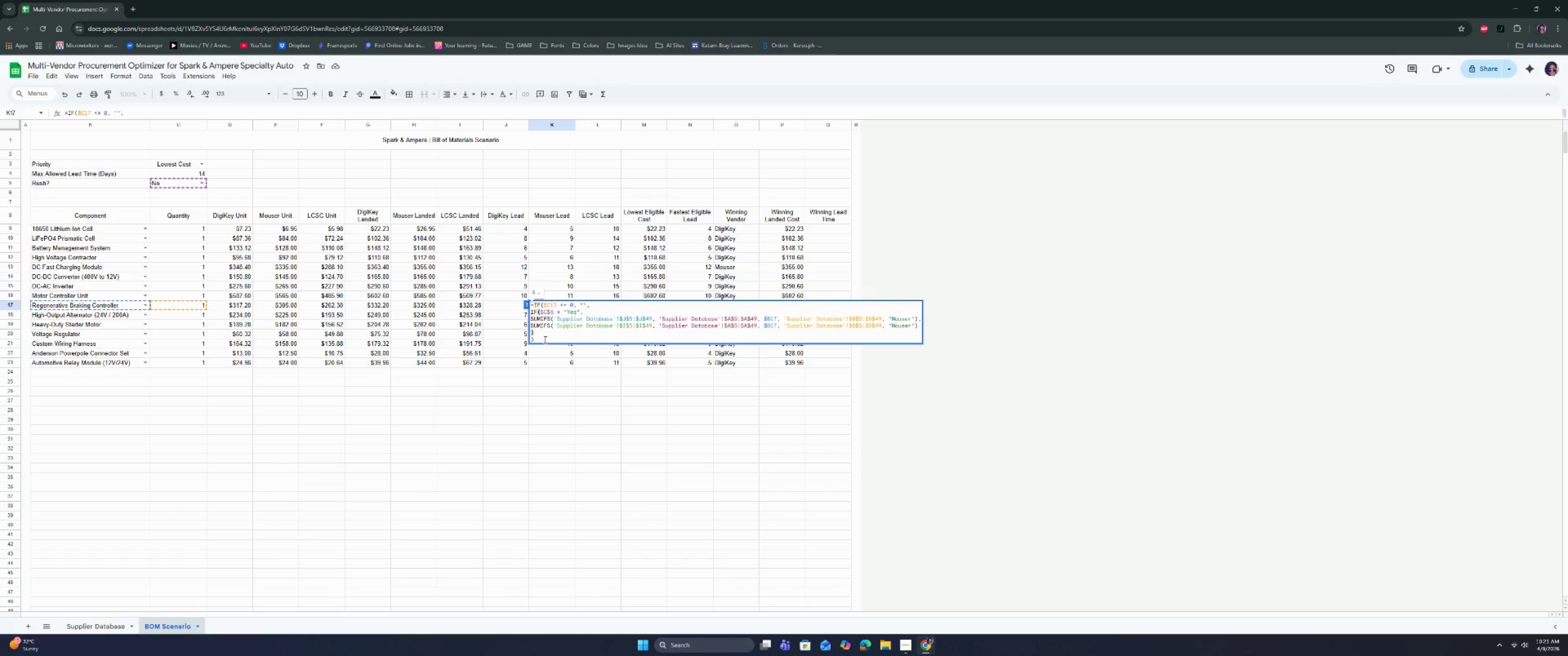 
left_click([544, 339])
 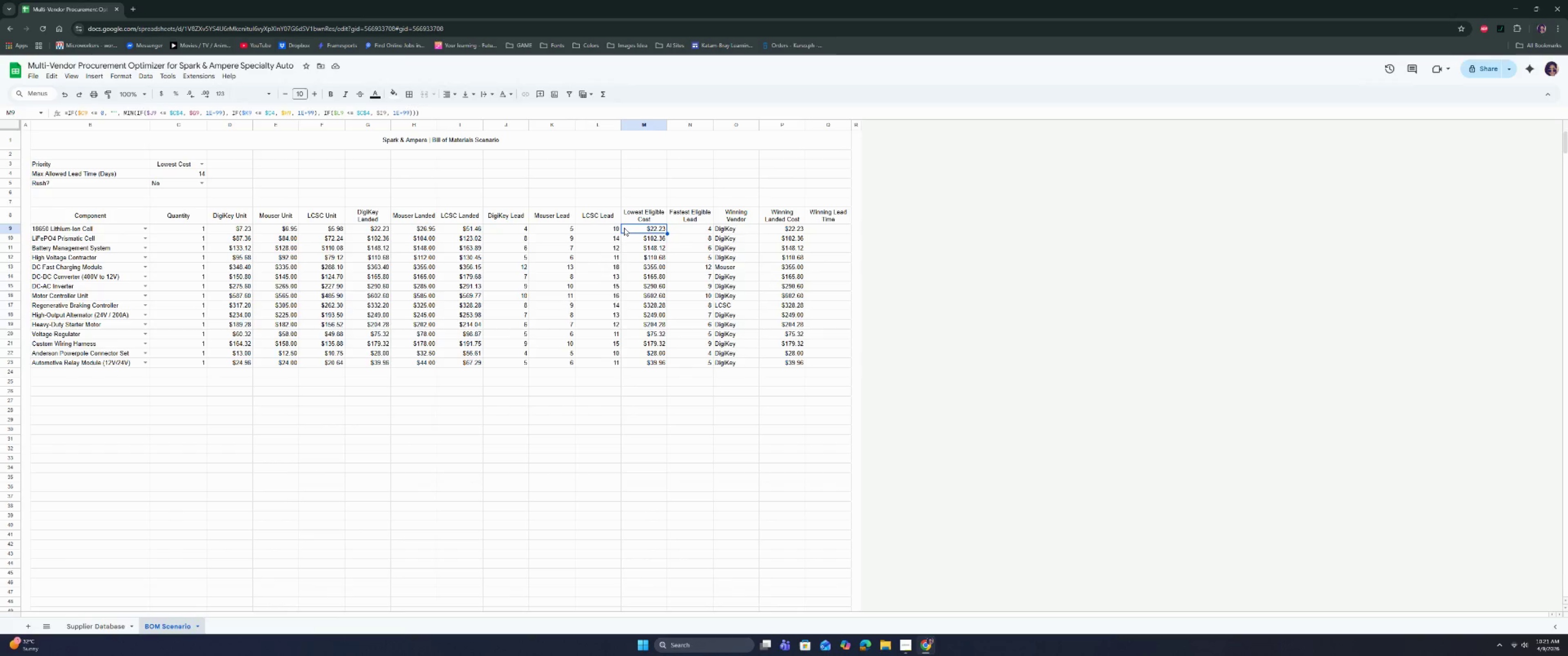 
double_click([609, 228])
 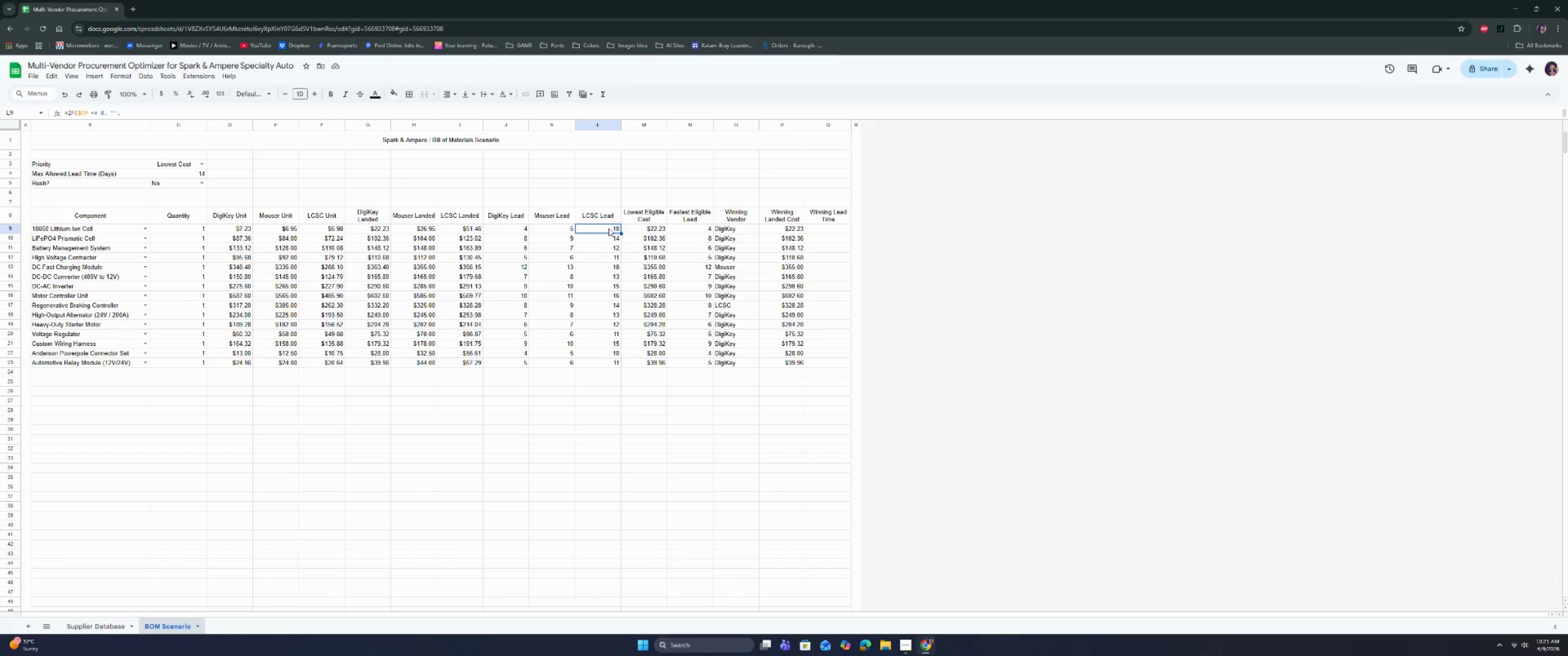 
triple_click([609, 228])
 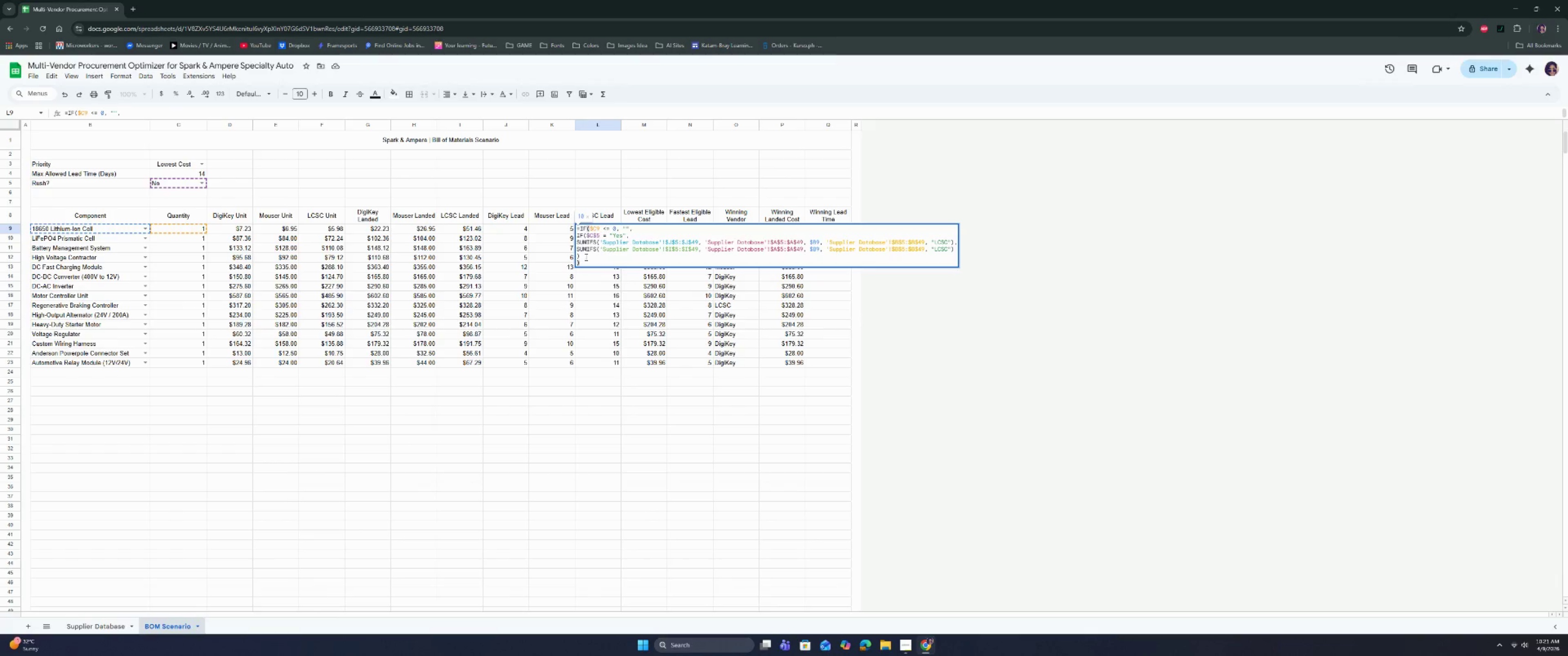 
left_click([593, 261])
 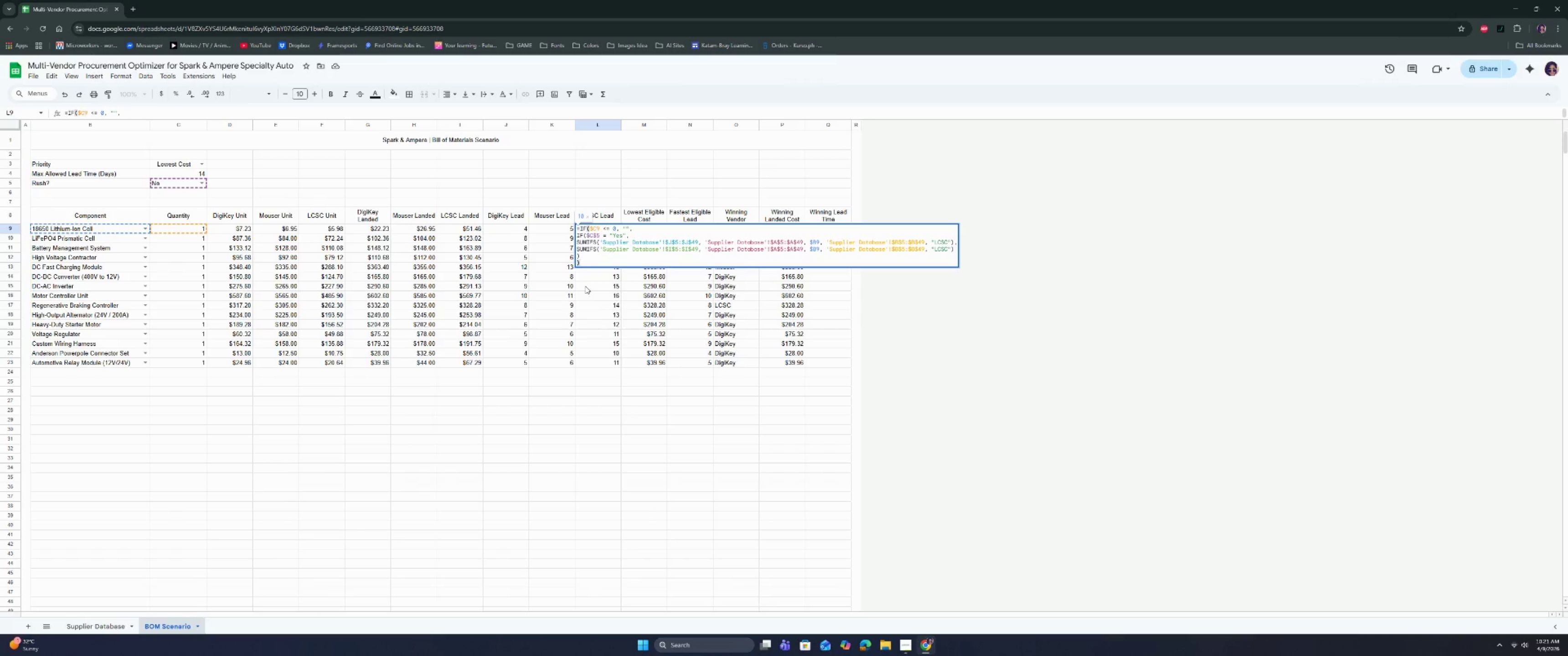 
left_click([560, 315])
 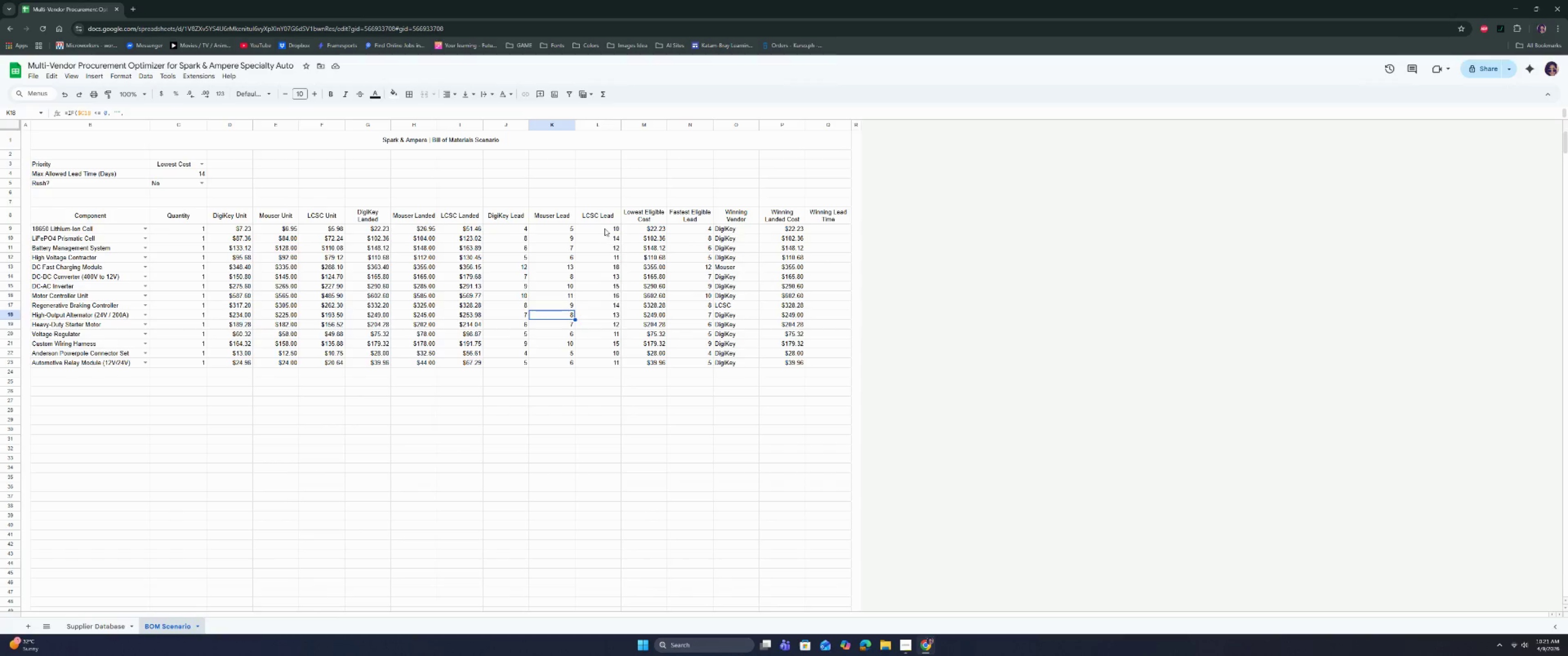 
left_click([604, 228])
 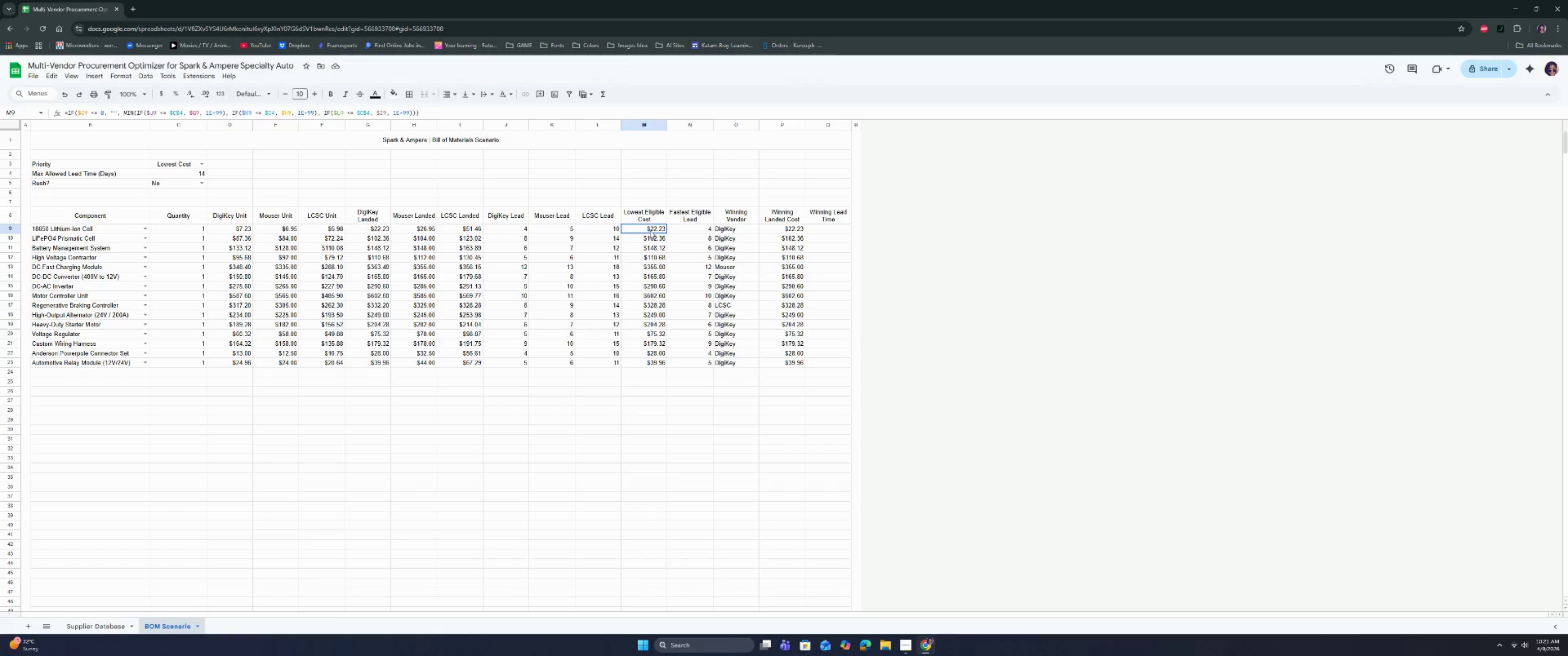 
double_click([650, 231])
 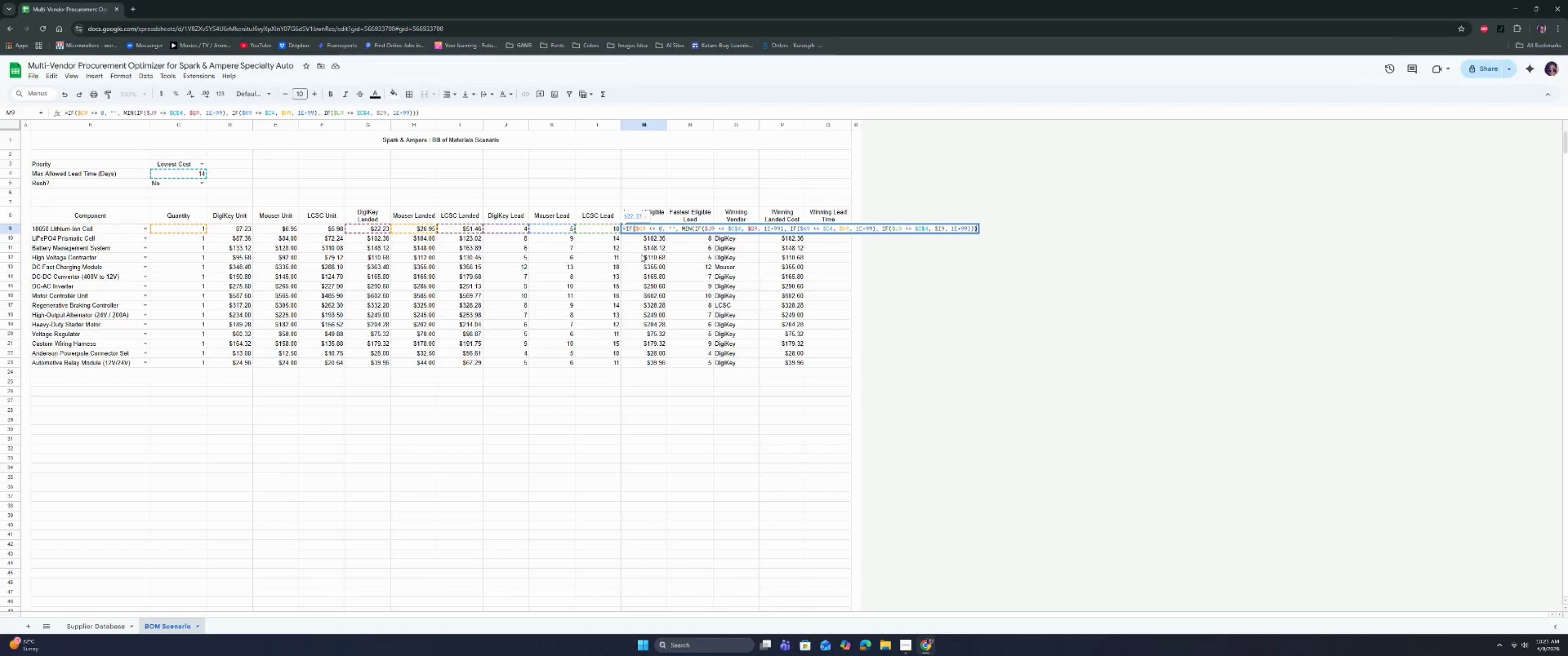 
left_click([641, 254])
 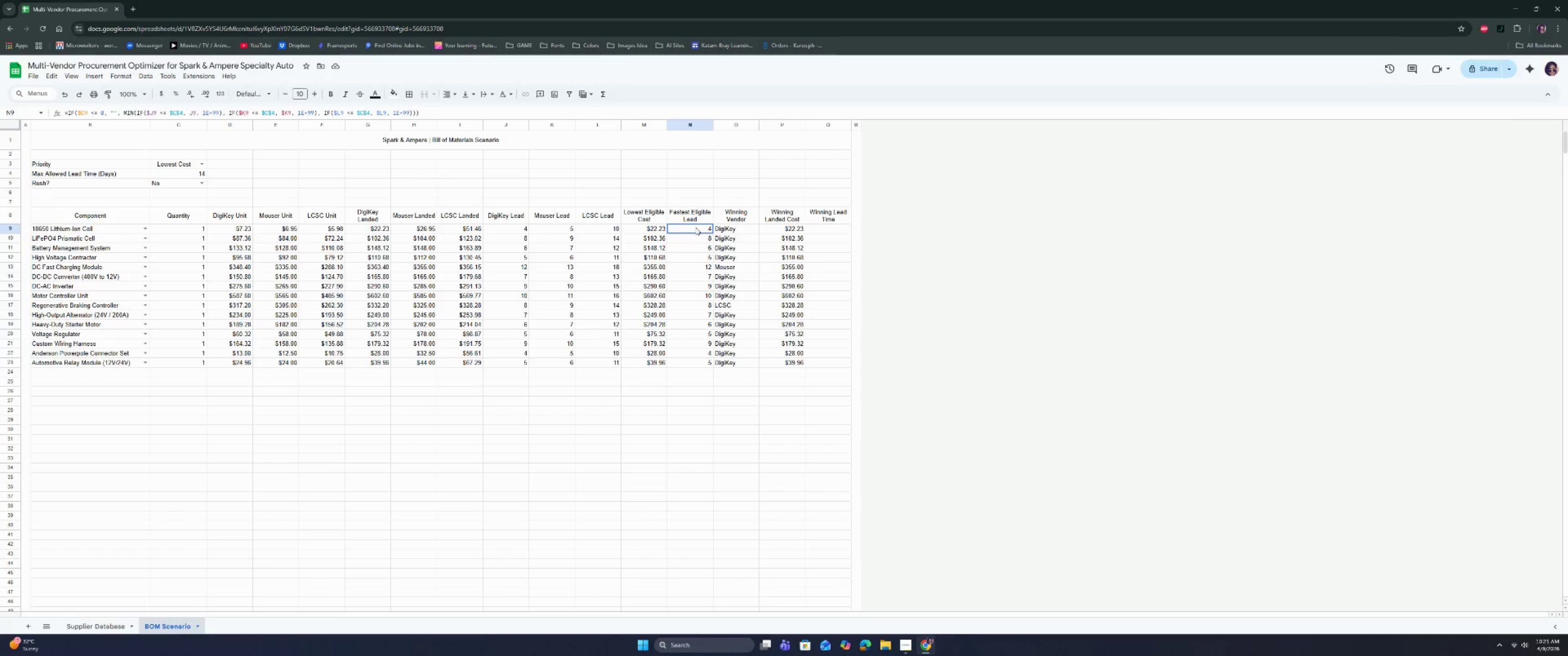 
double_click([696, 227])
 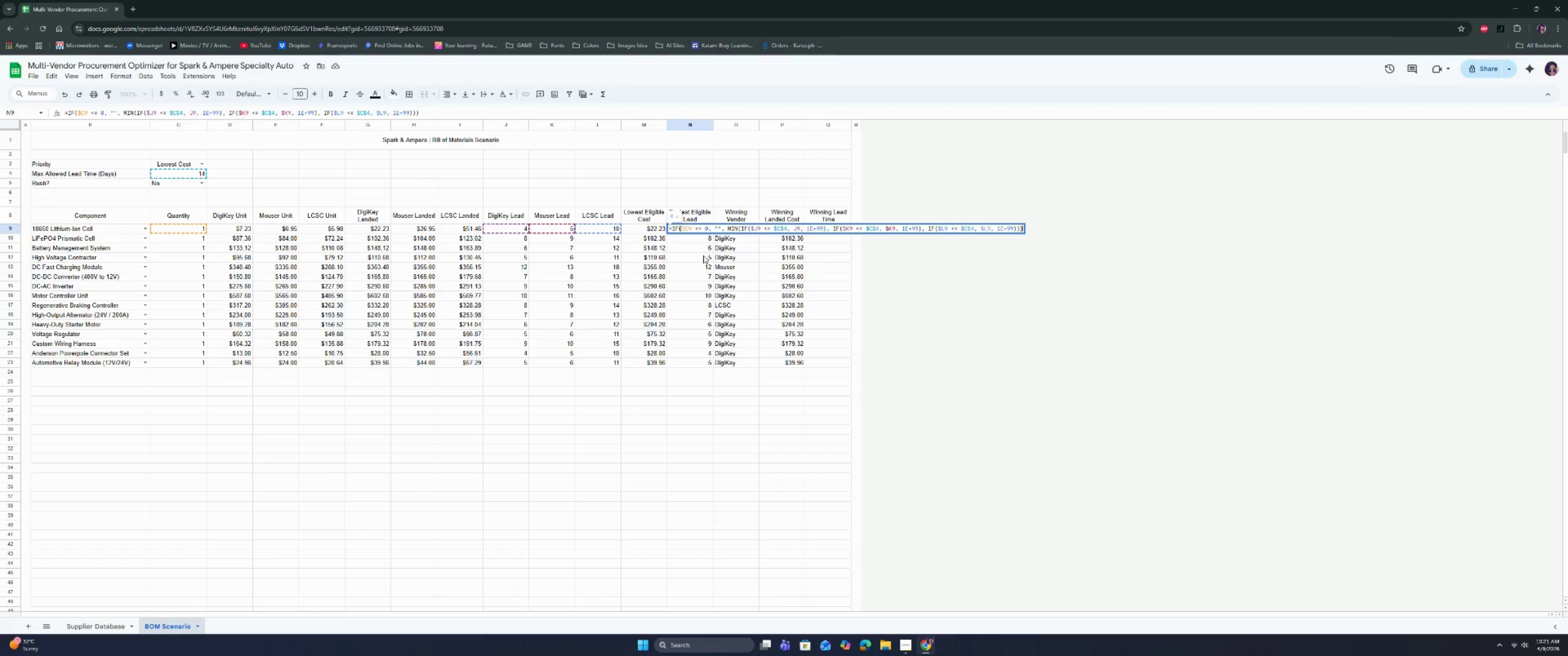 
left_click([703, 256])
 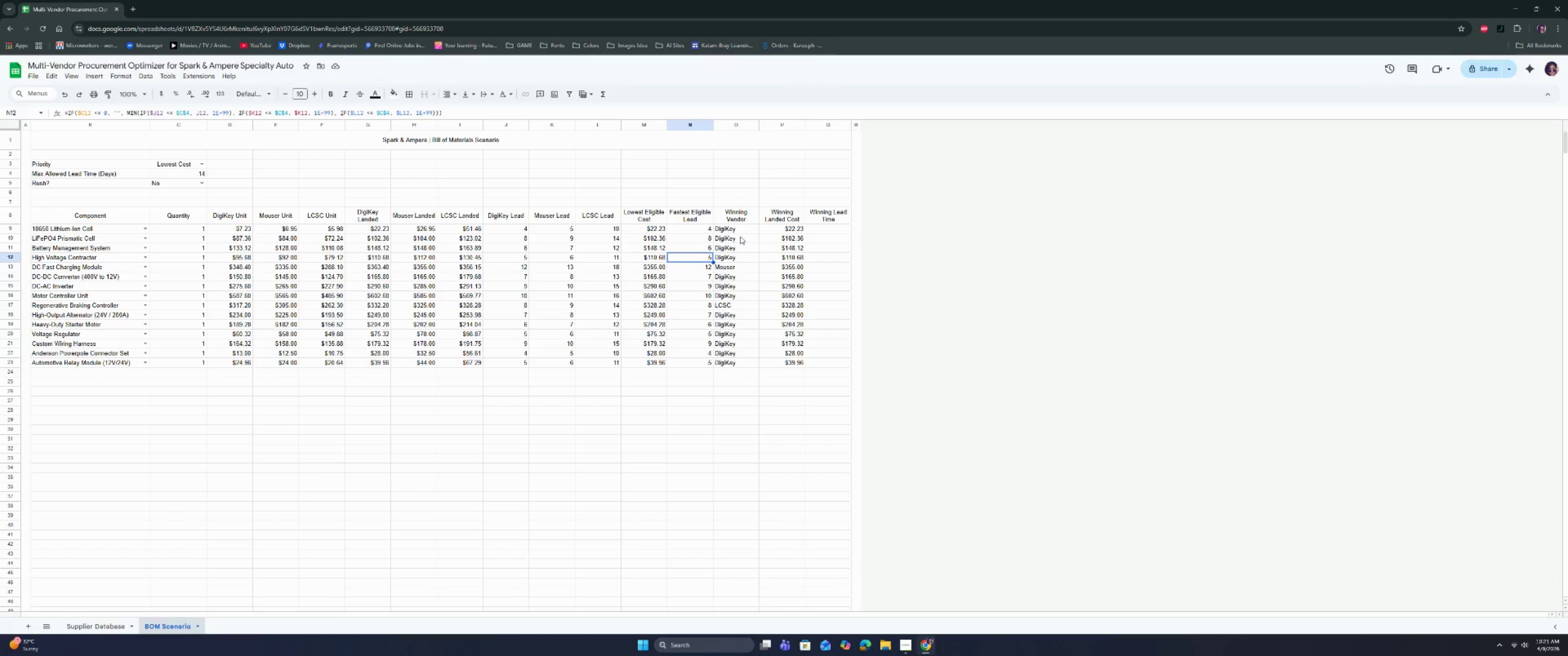 
wait(8.88)
 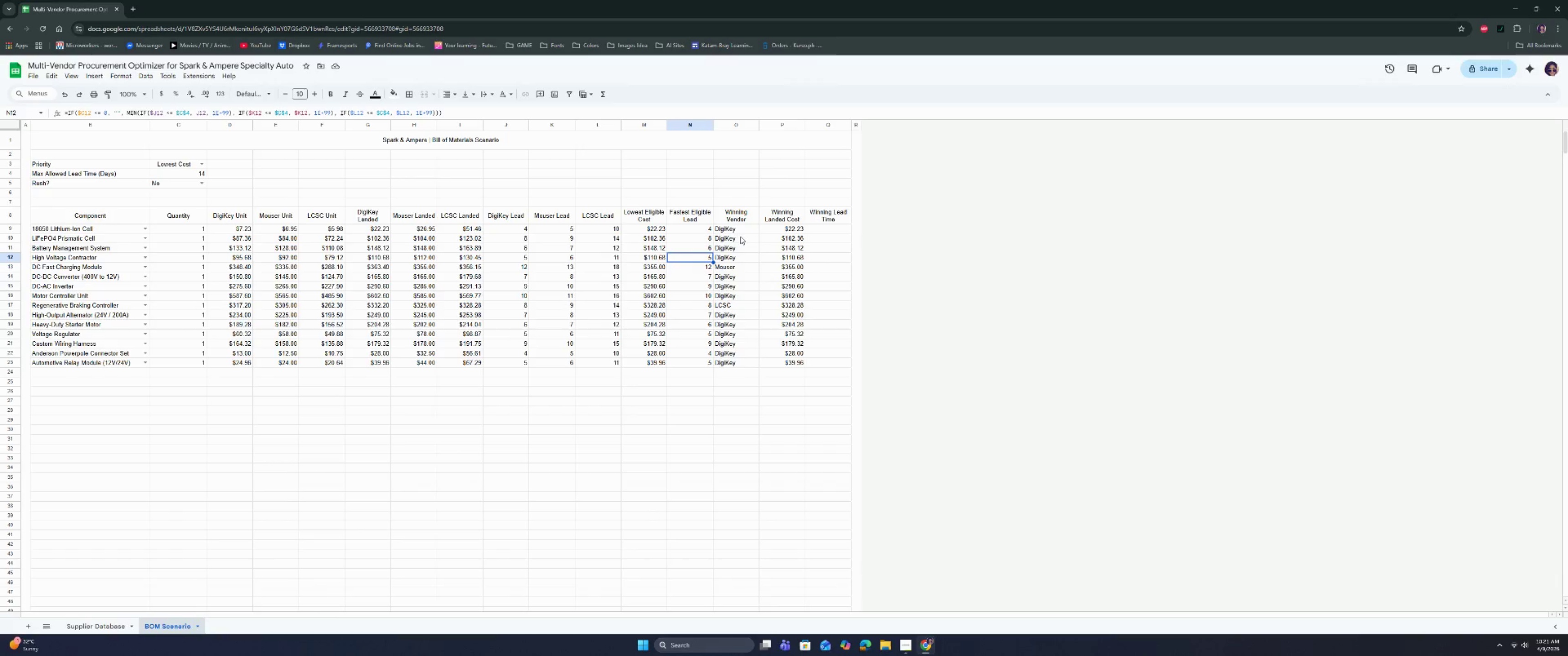 
double_click([419, 279])